 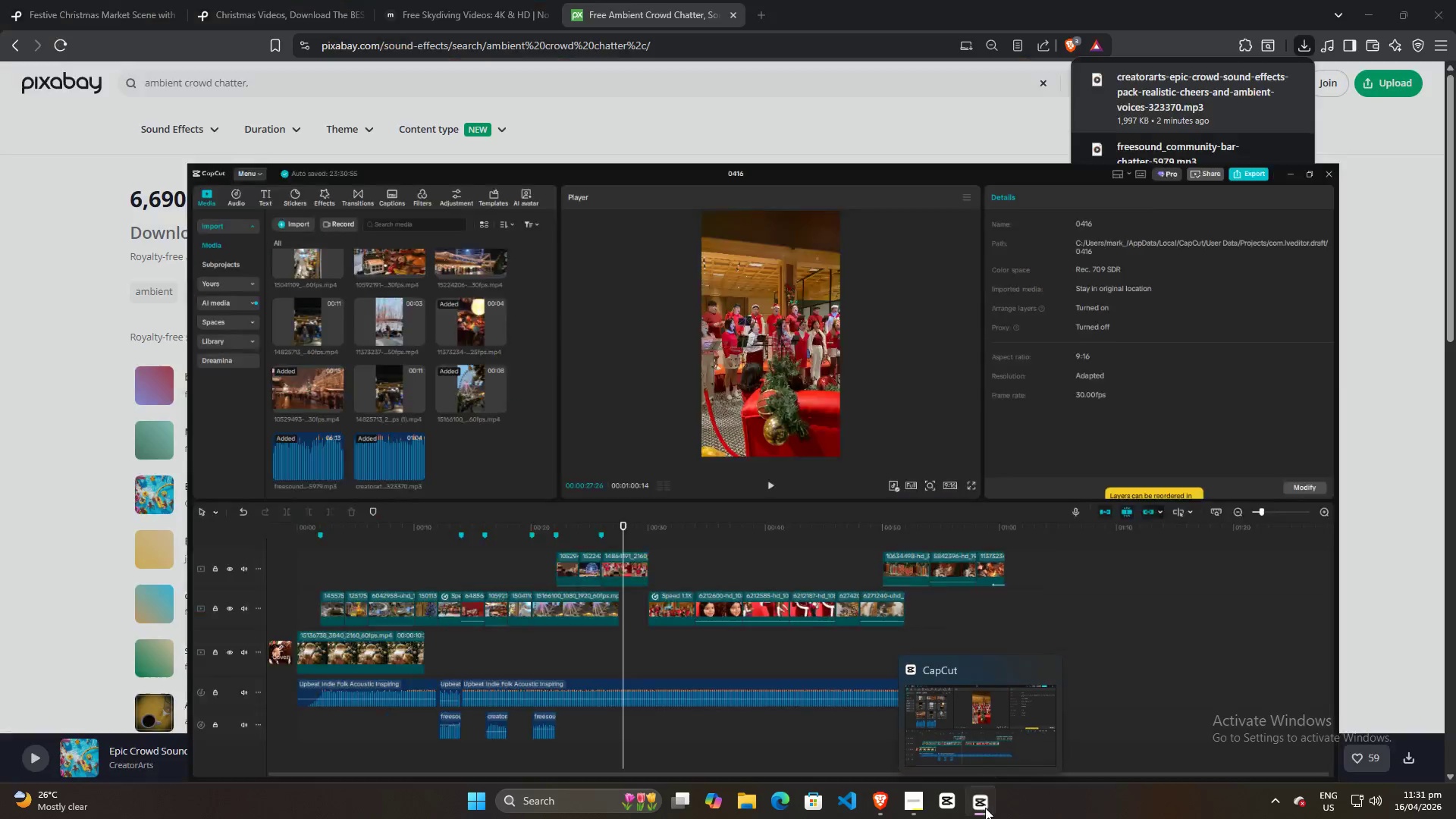 
left_click([983, 807])
 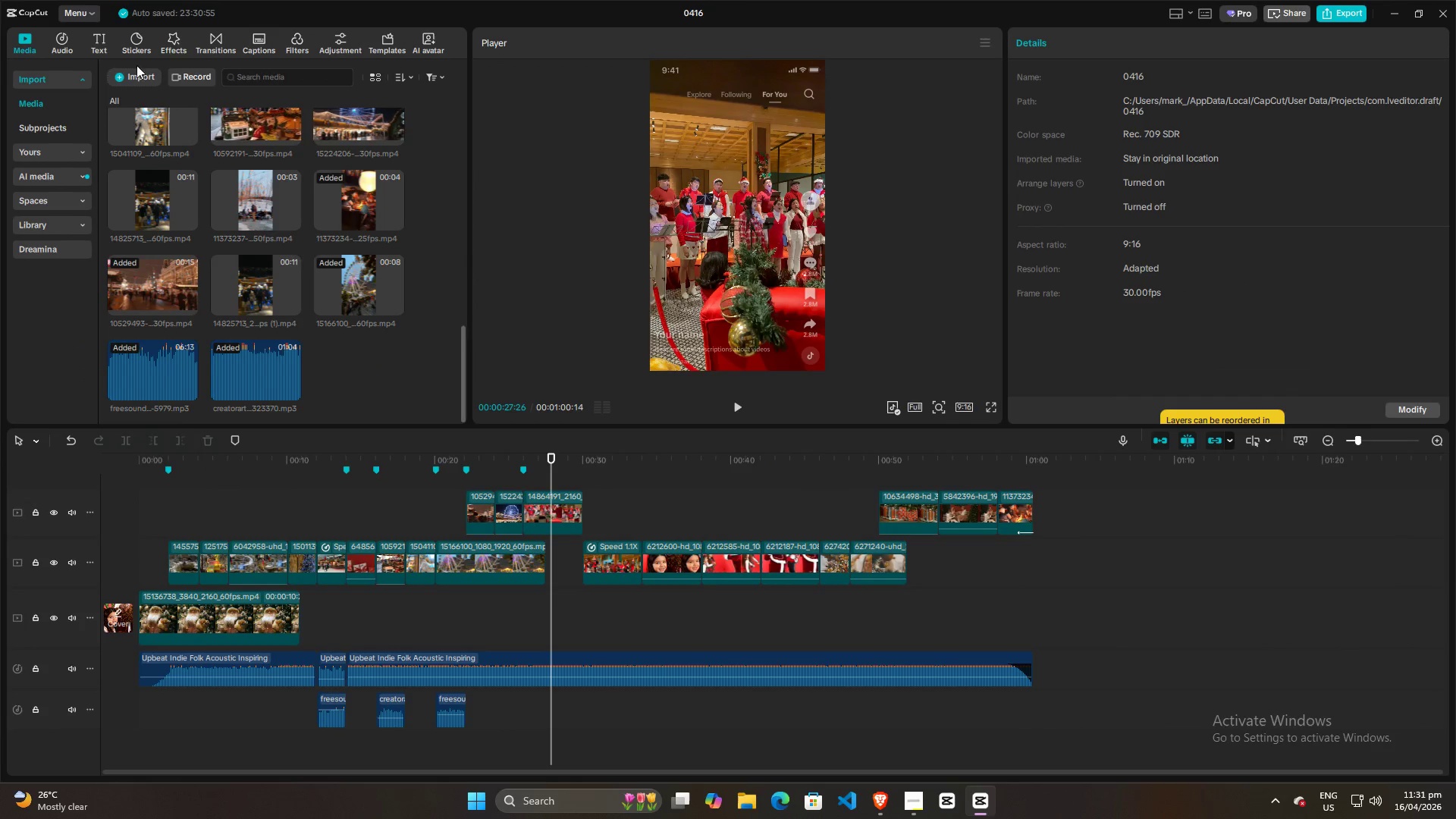 
left_click([64, 43])
 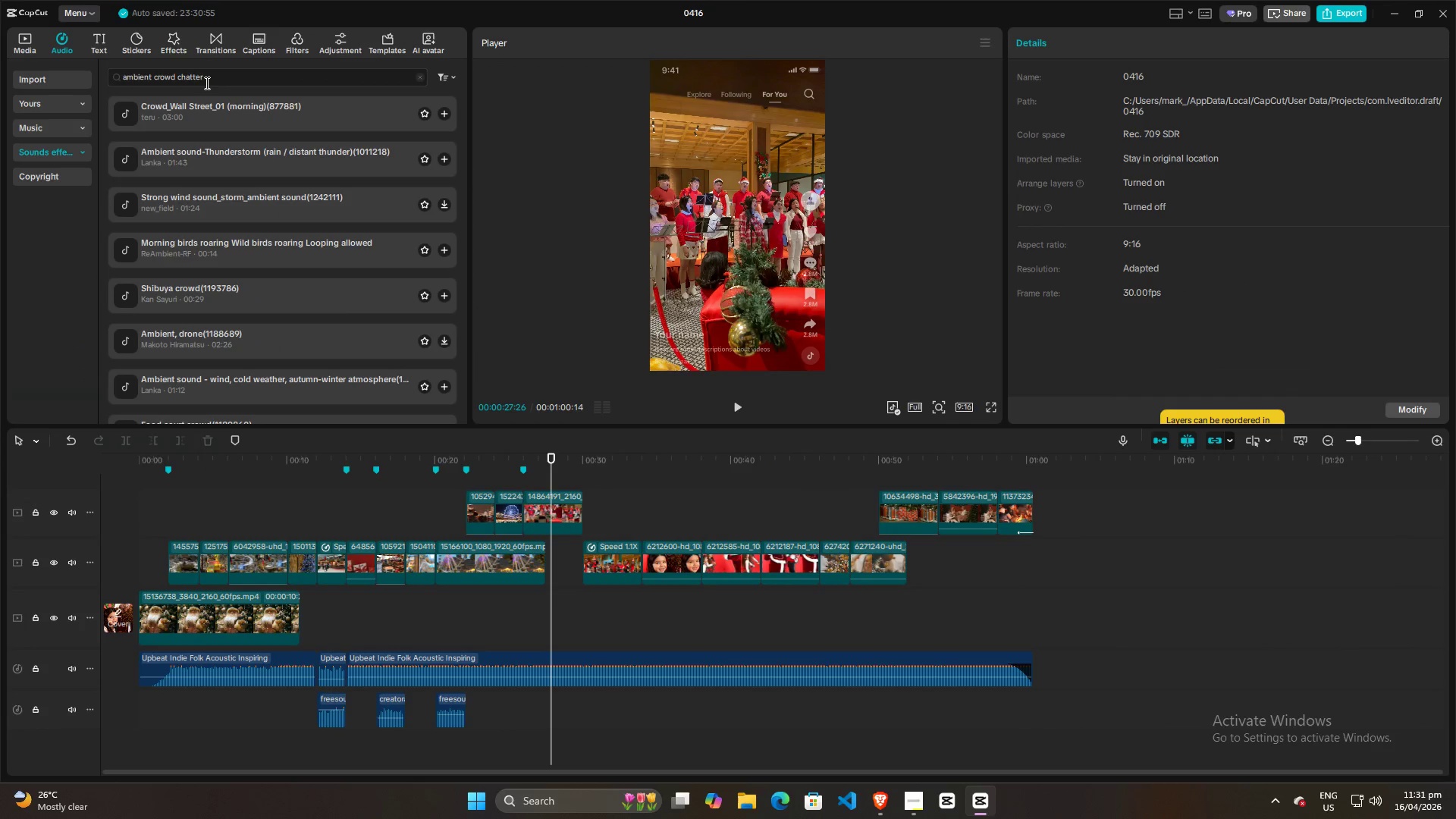 
left_click([206, 83])
 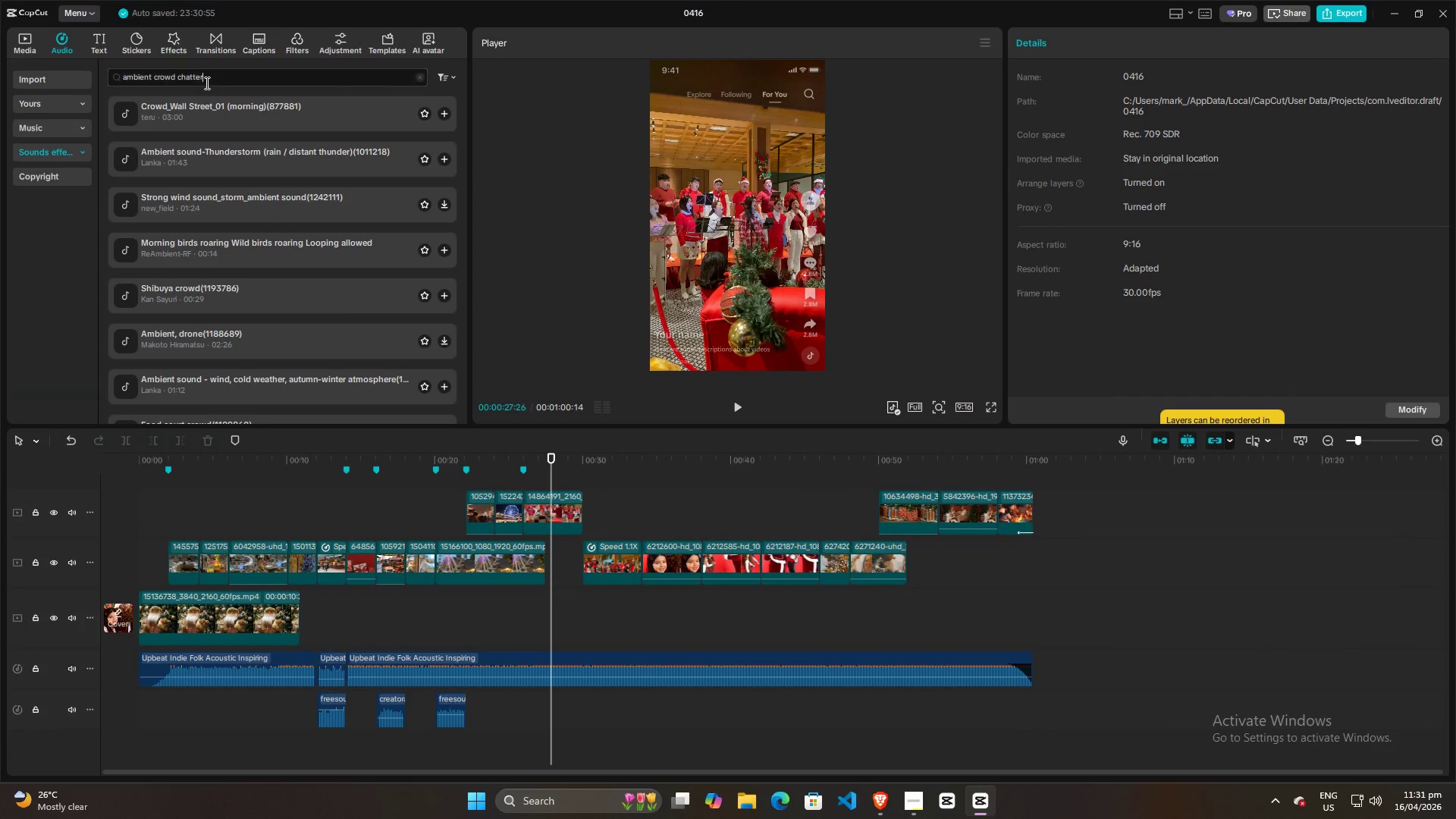 
key(Control+A)
 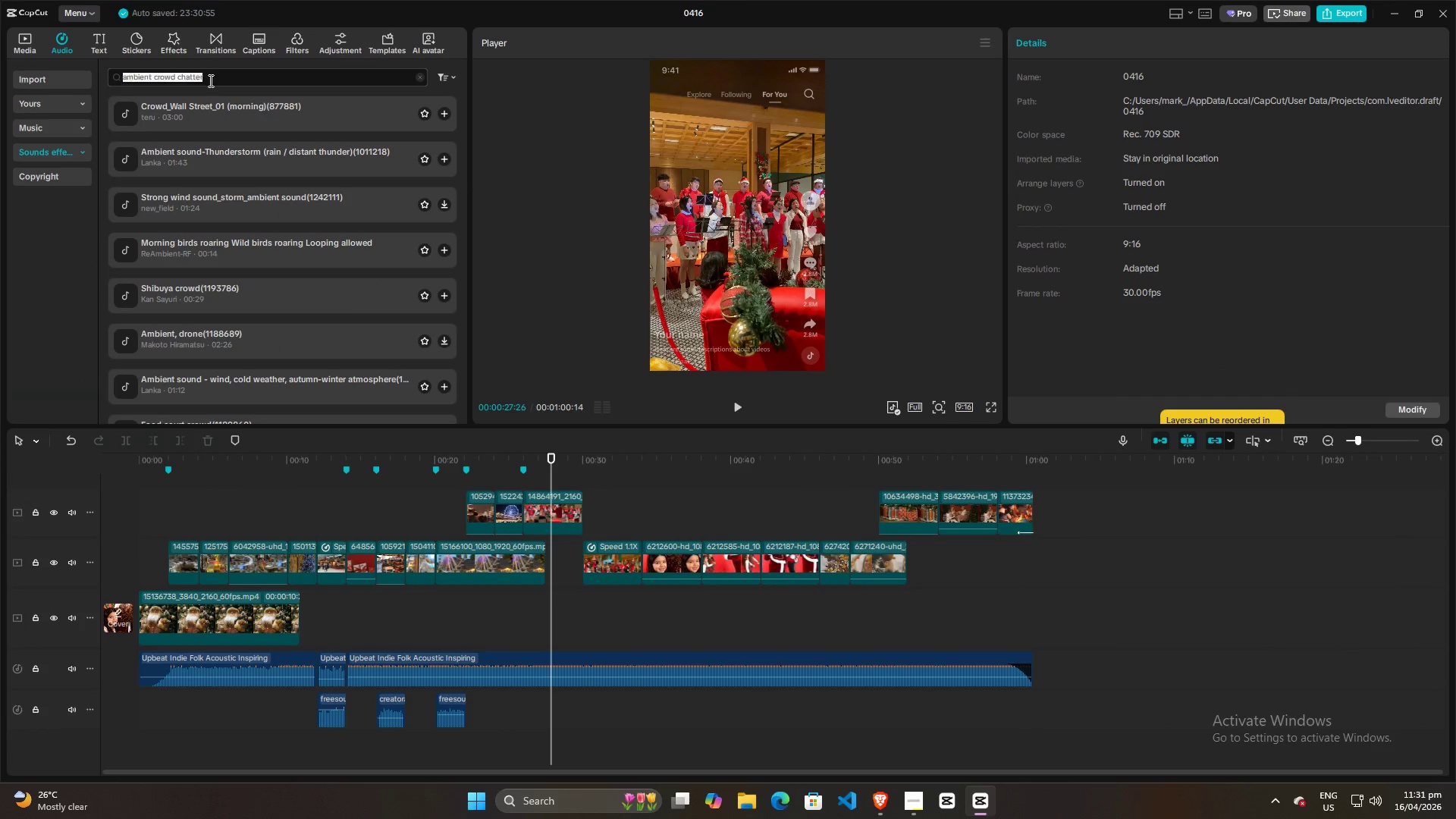 
key(Control+V)
 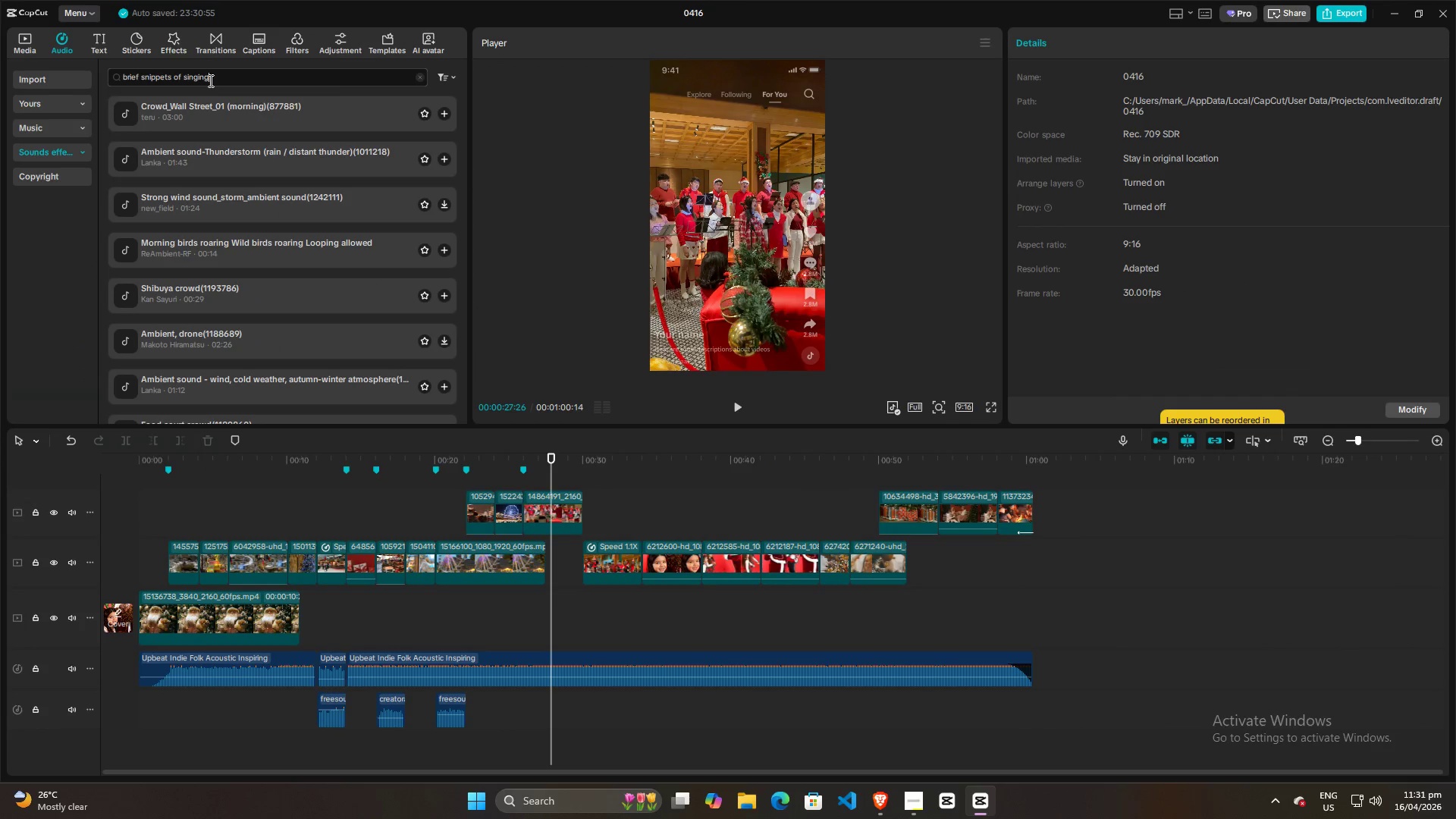 
key(Enter)
 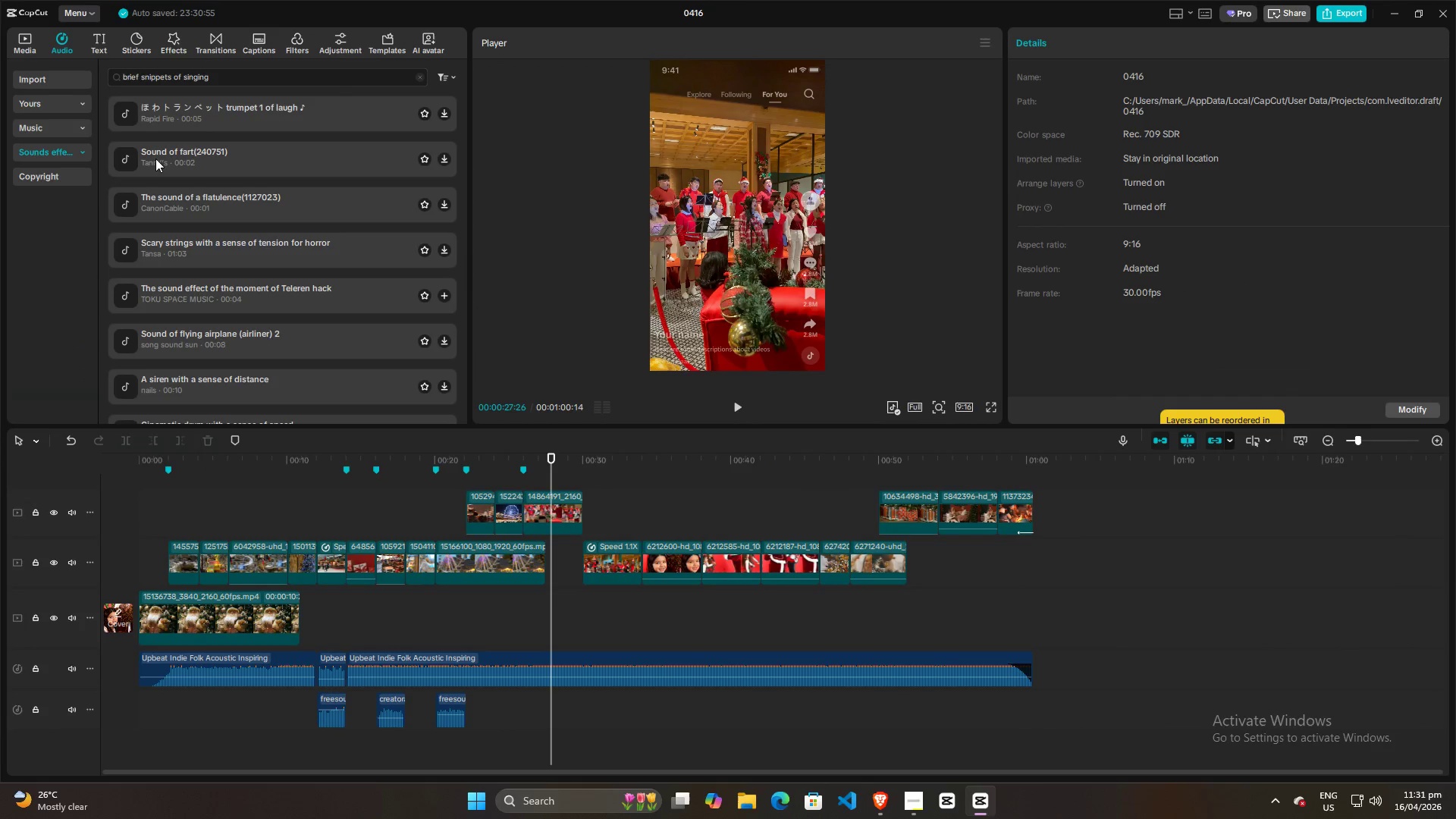 
left_click([123, 115])
 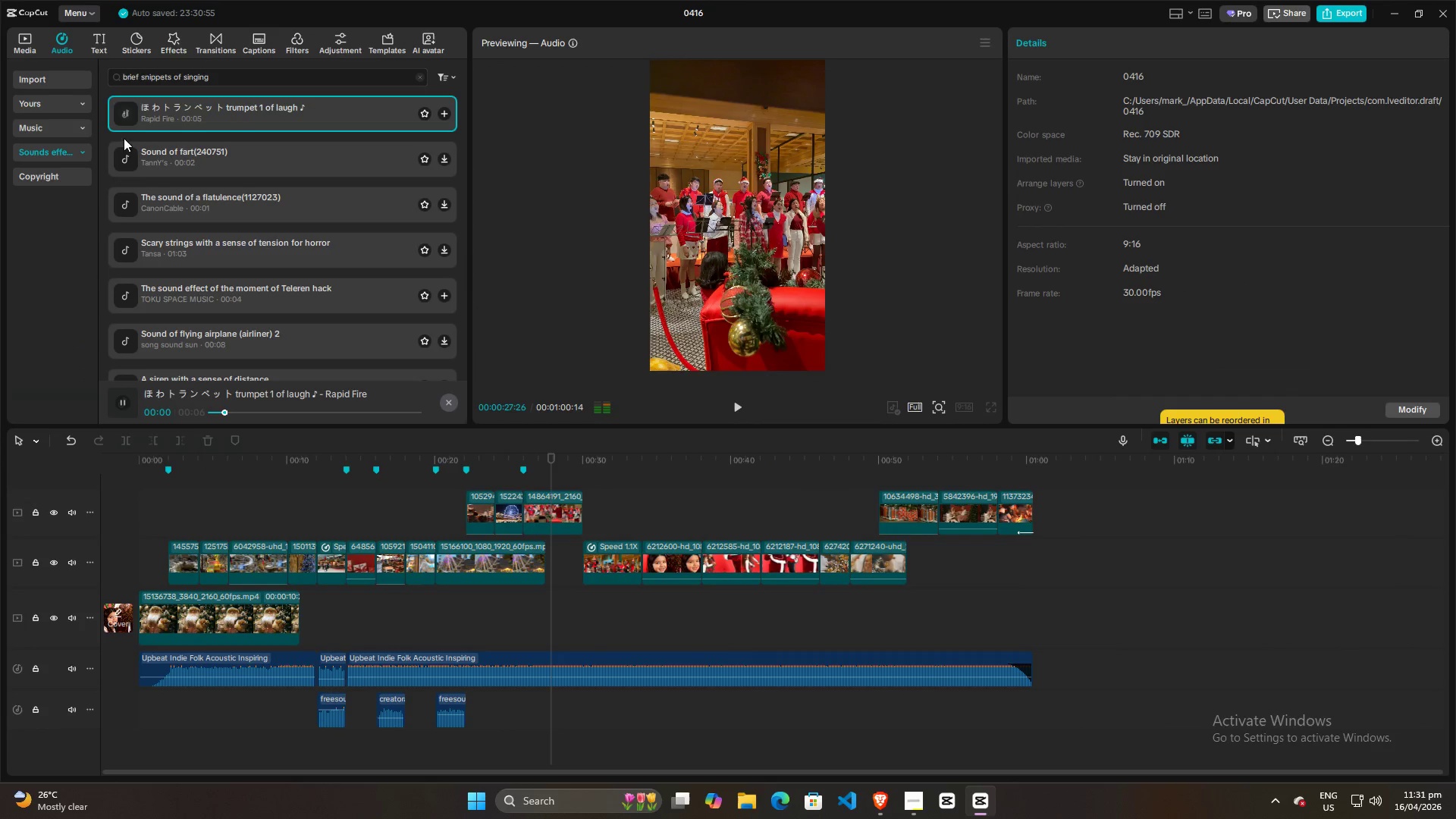 
left_click([121, 157])
 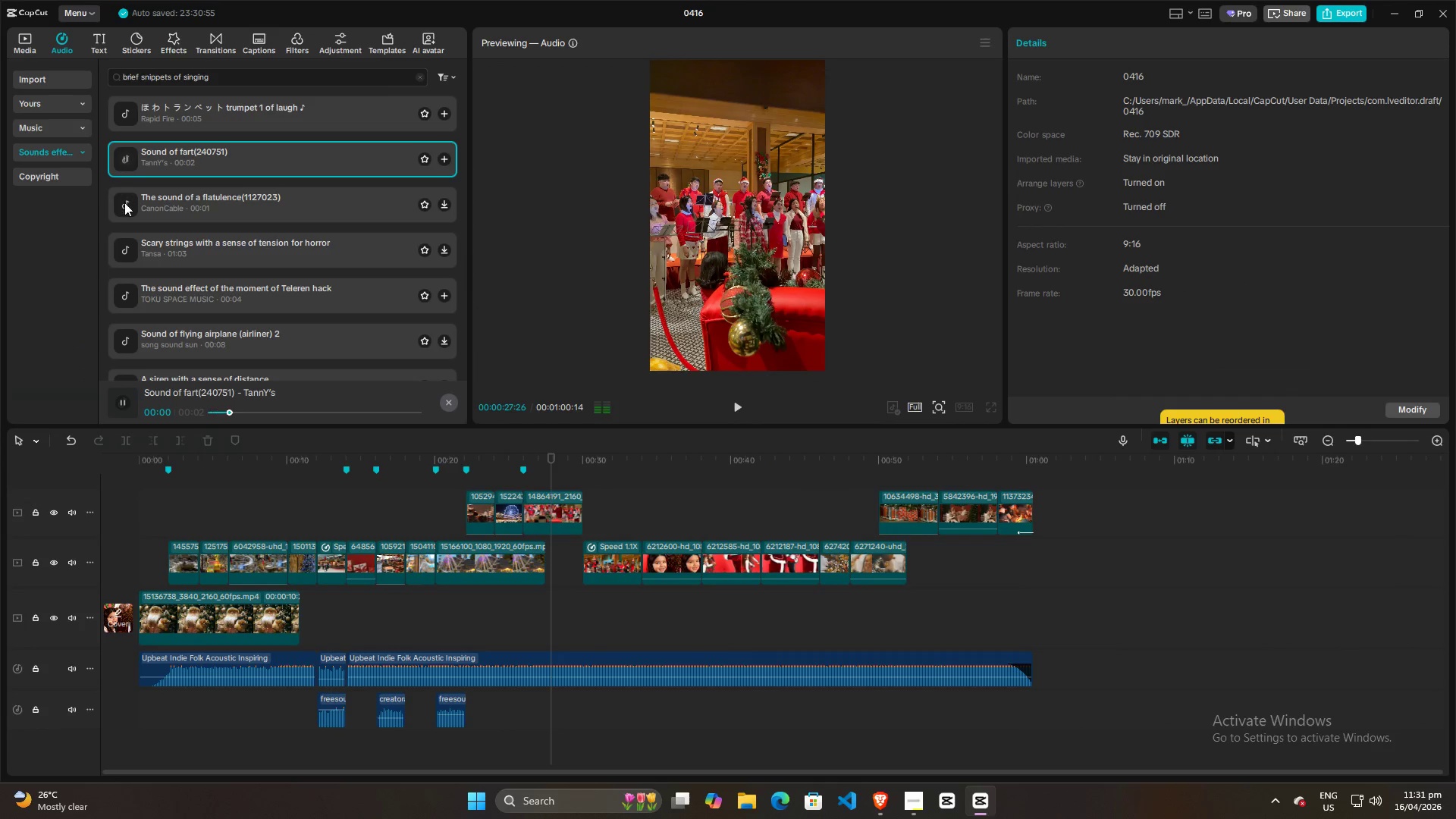 
left_click([125, 204])
 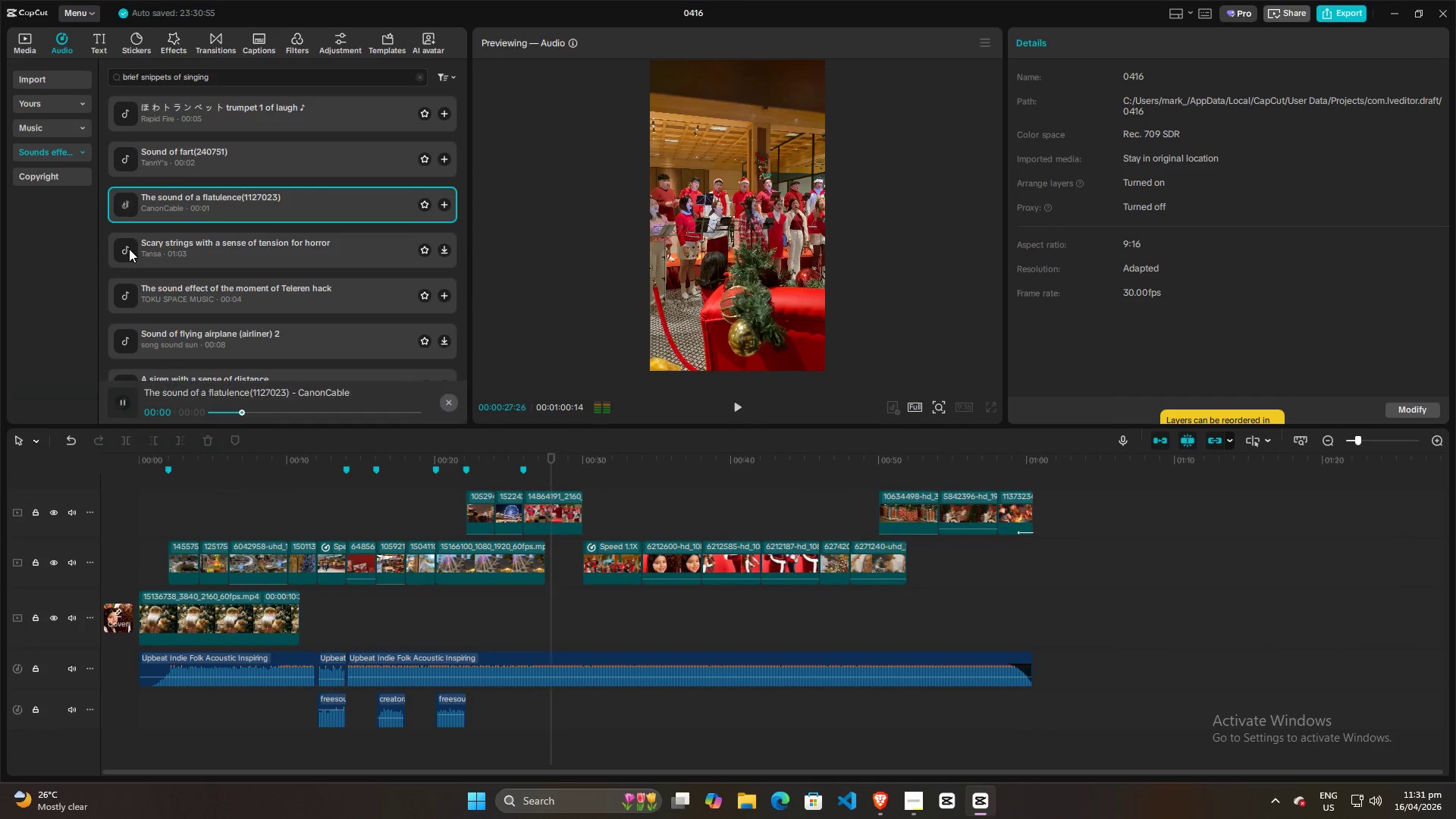 
left_click([129, 250])
 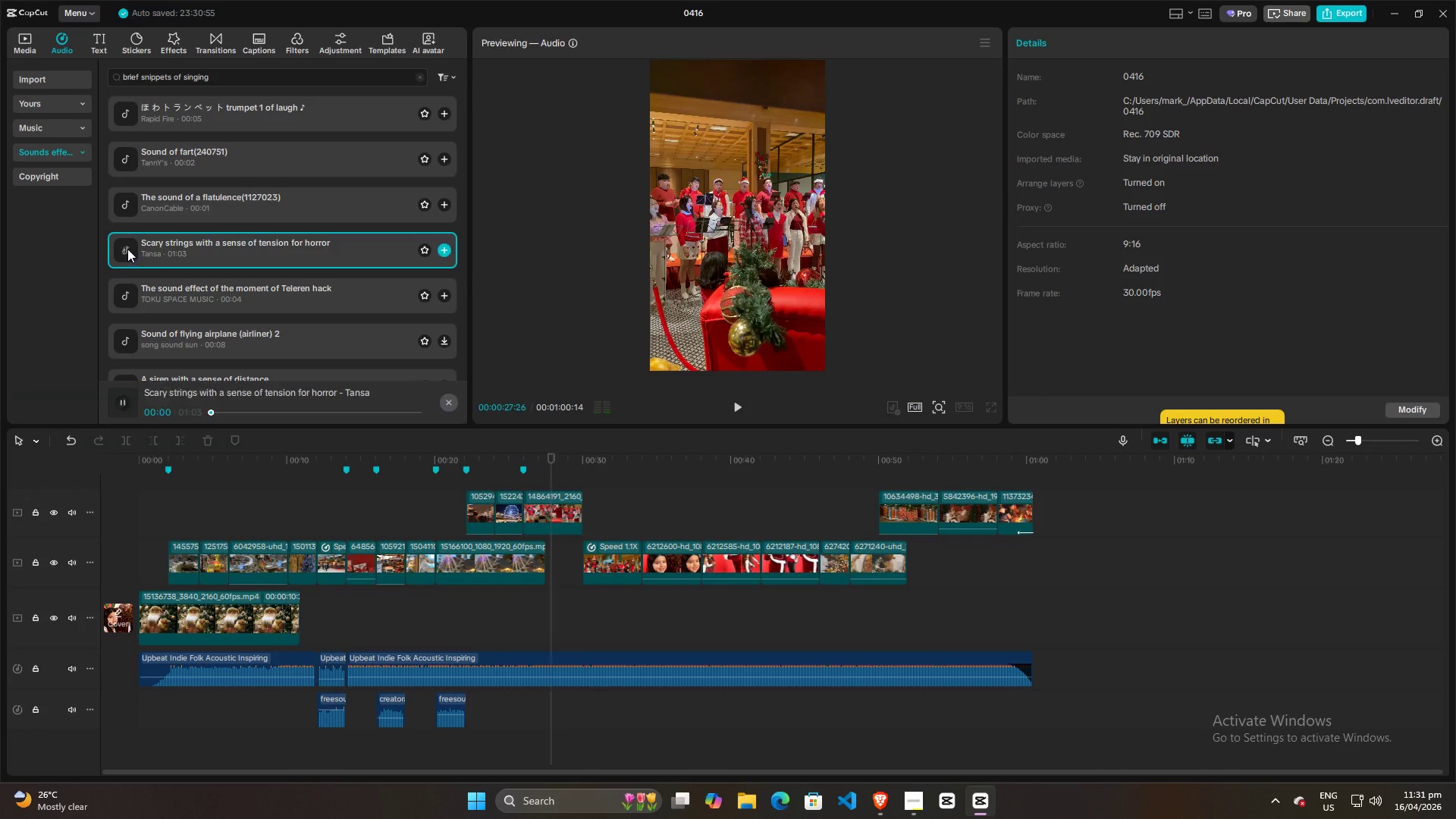 
left_click([125, 246])
 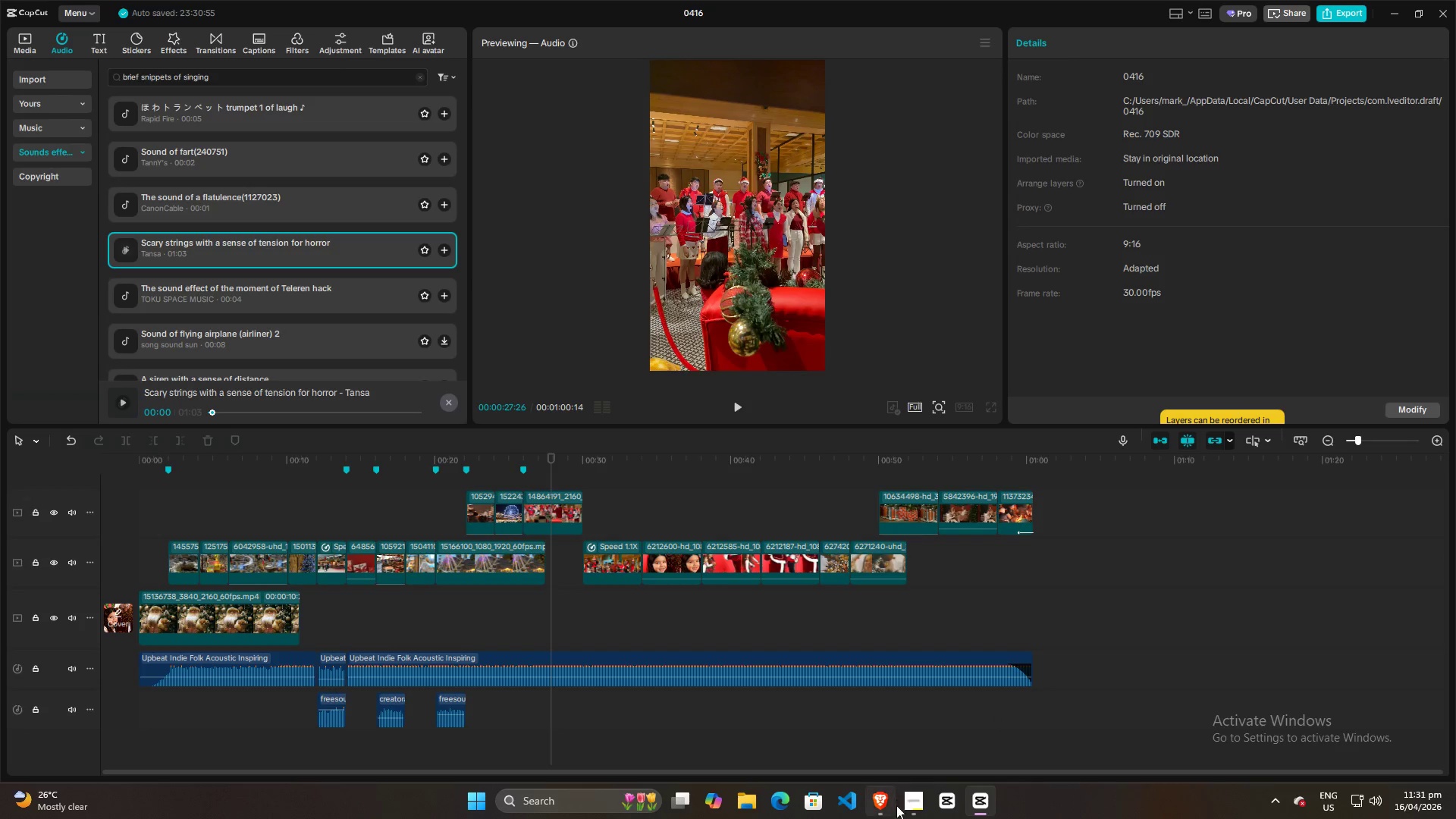 
left_click([893, 811])
 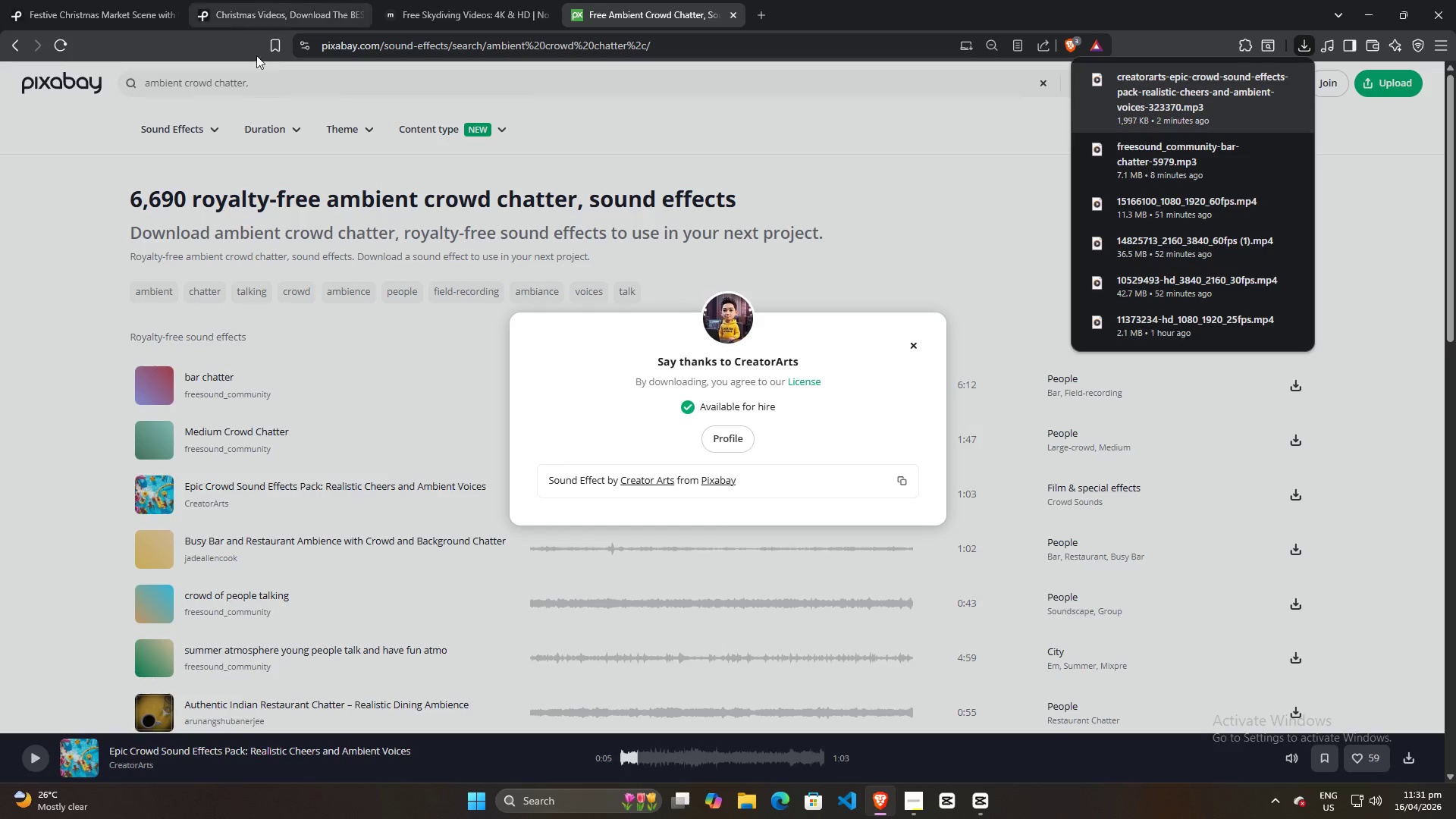 
left_click([283, 69])
 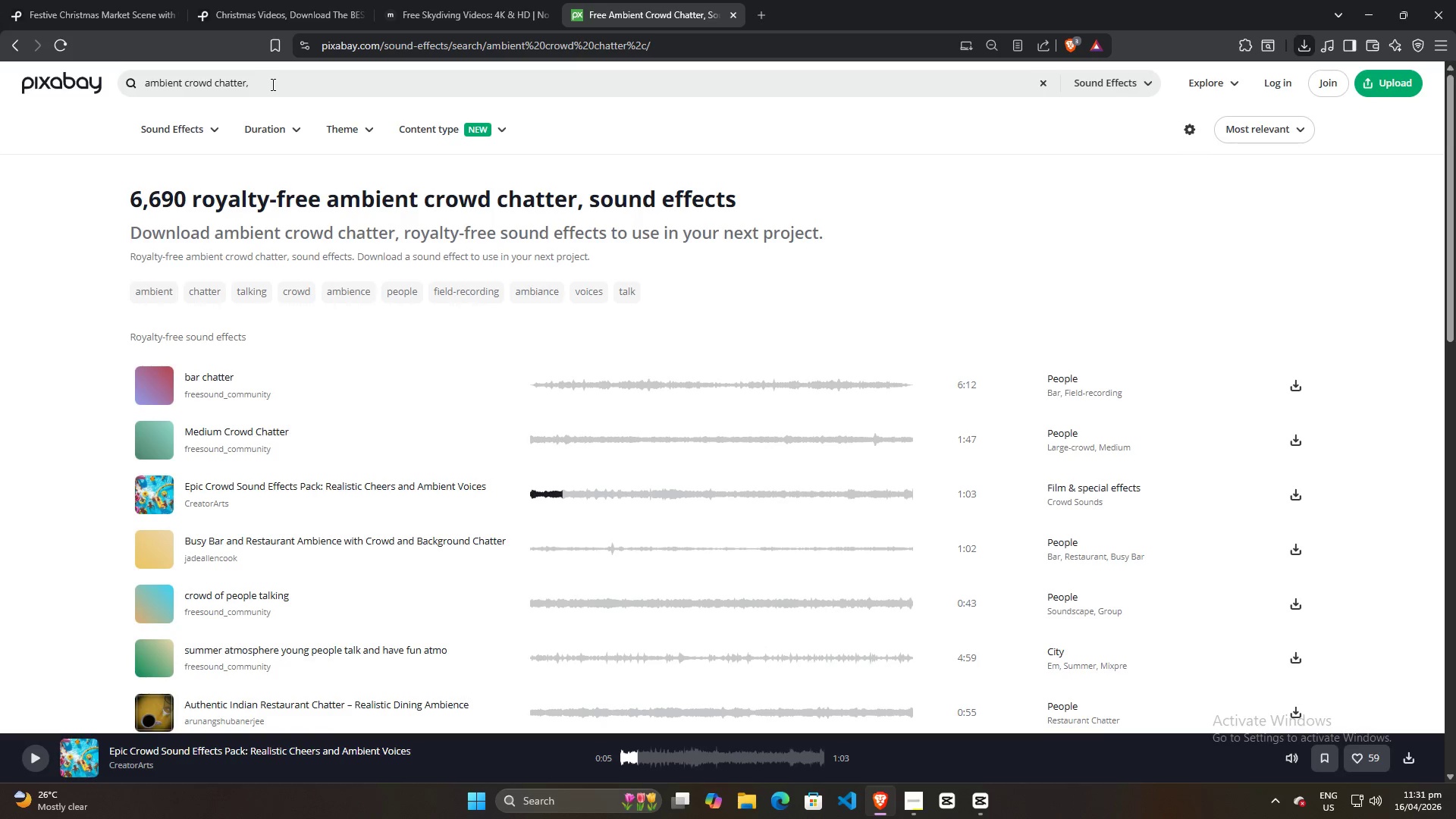 
left_click_drag(start_coordinate=[269, 80], to_coordinate=[72, 77])
 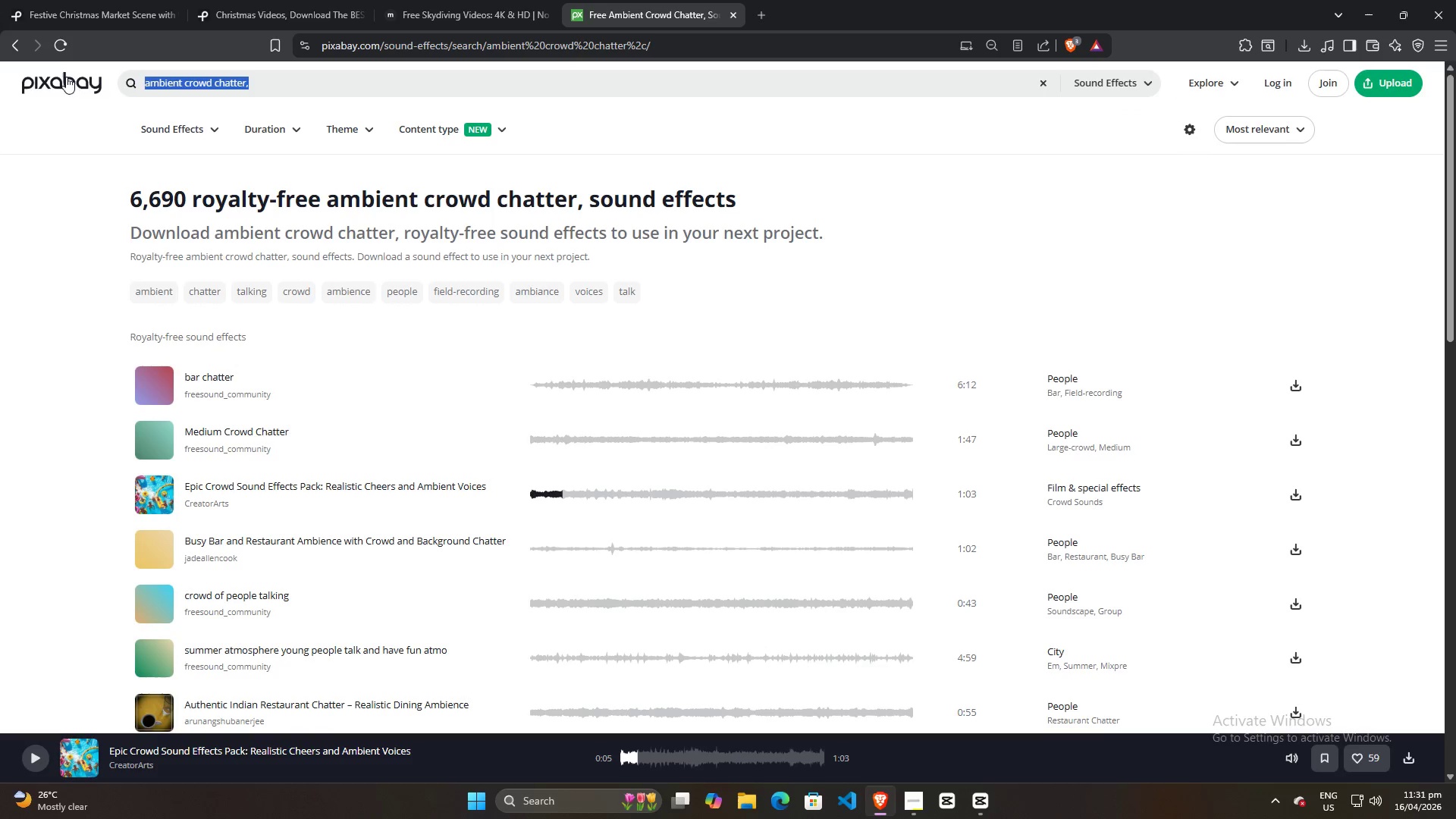 
key(Control+V)
 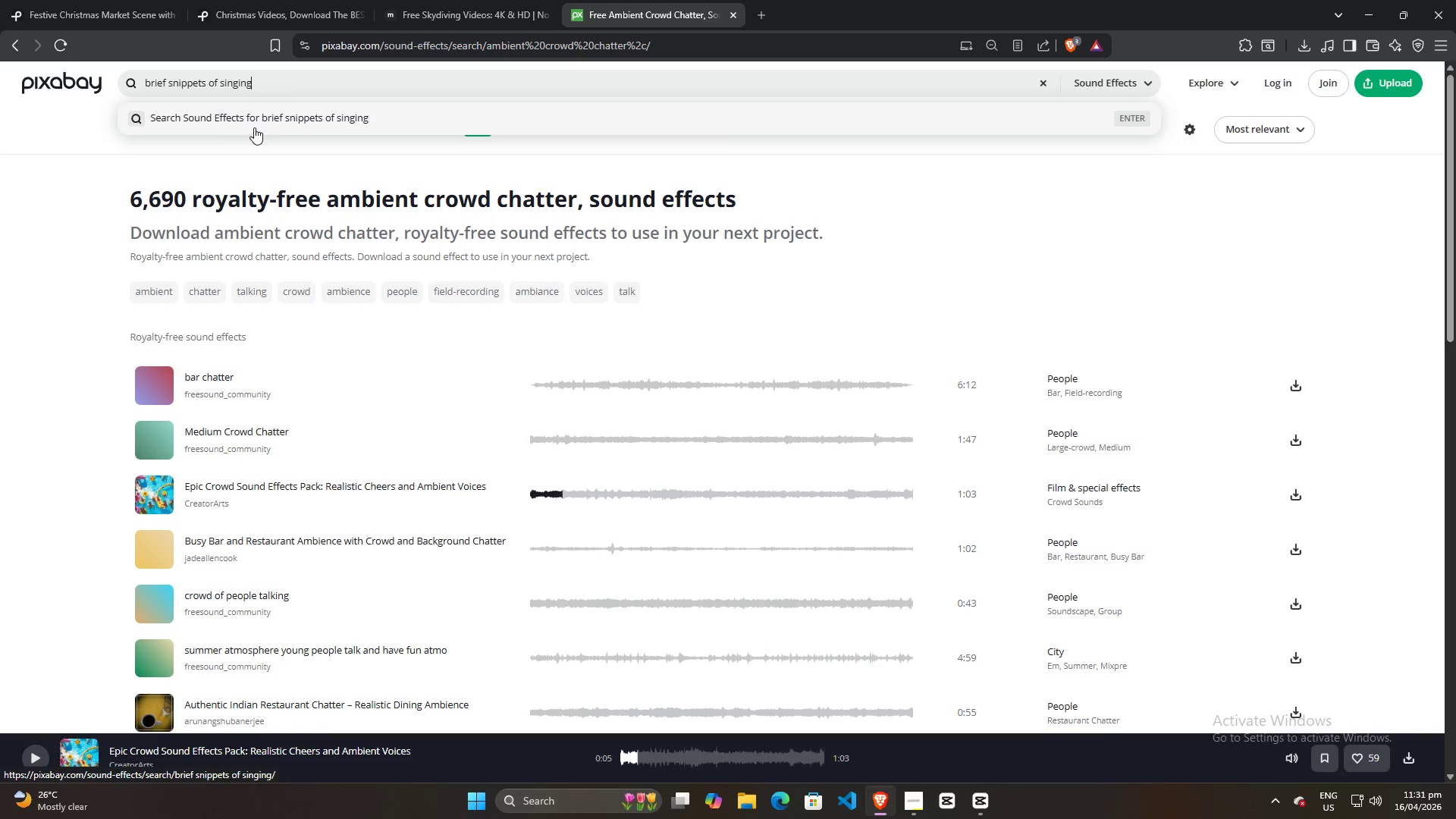 
key(Control+ControlLeft)
 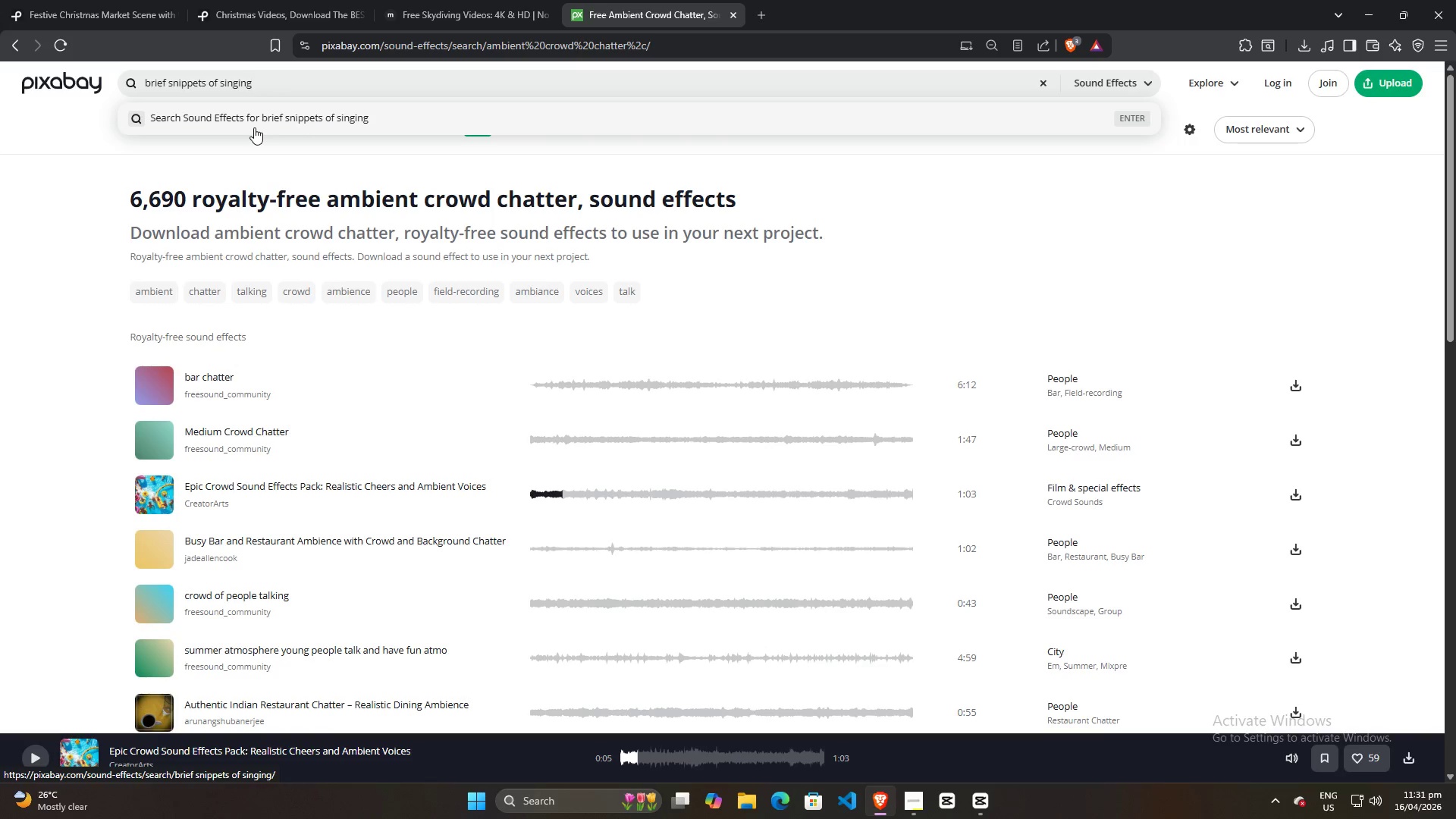 
key(Control+A)
 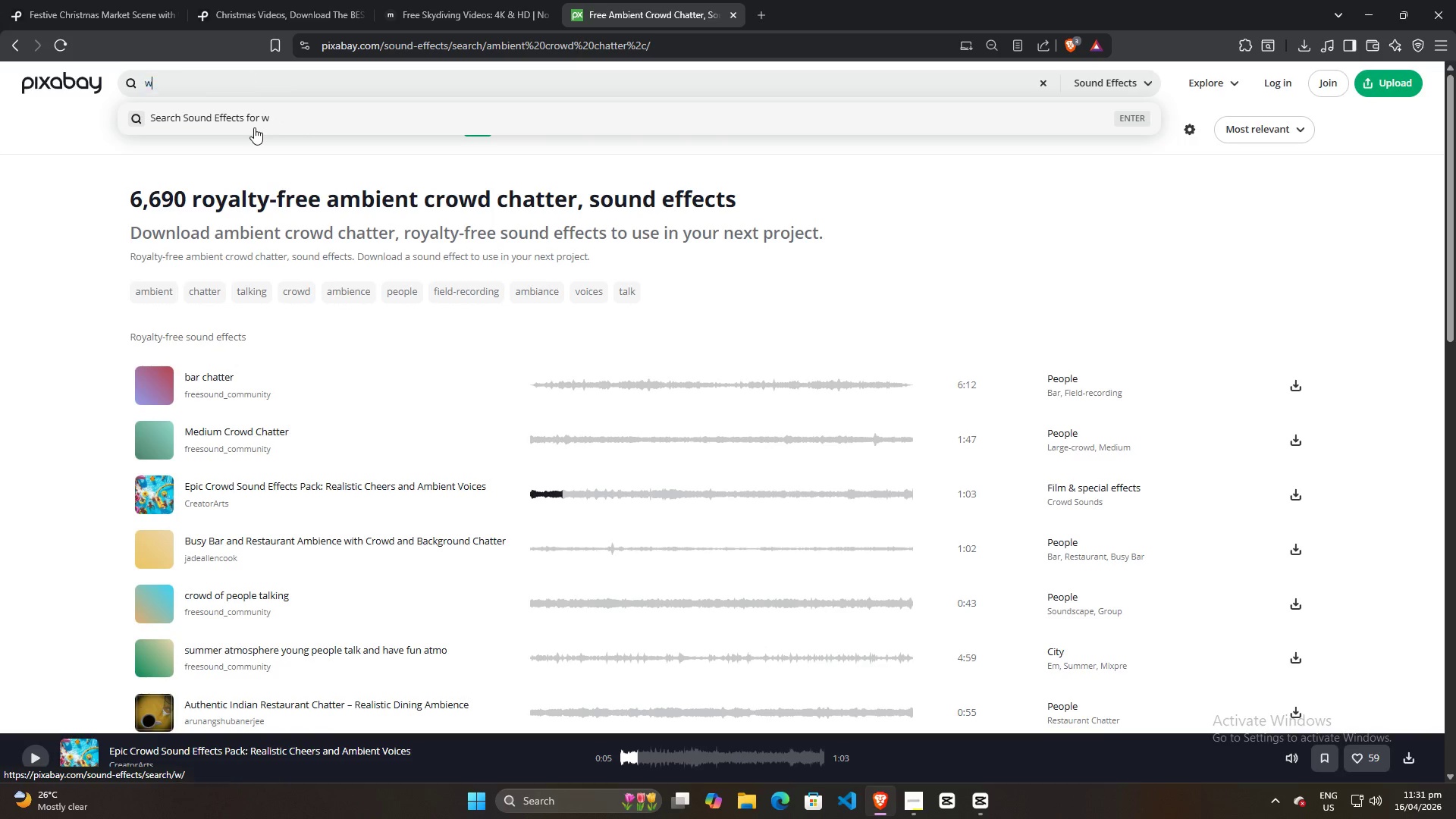 
type(wrappimng )
key(Backspace)
key(Backspace)
key(Backspace)
type(g paper)
 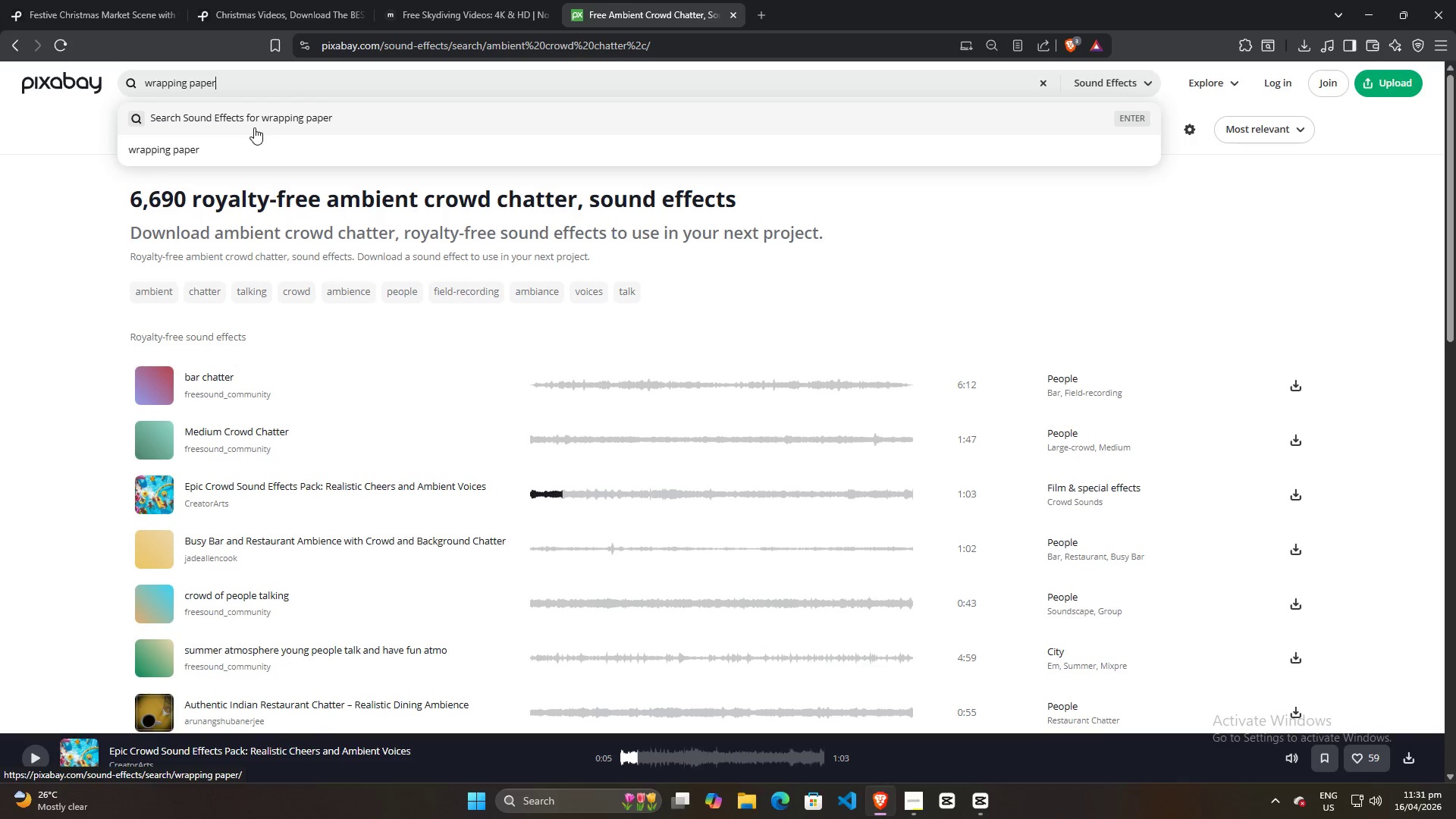 
key(Enter)
 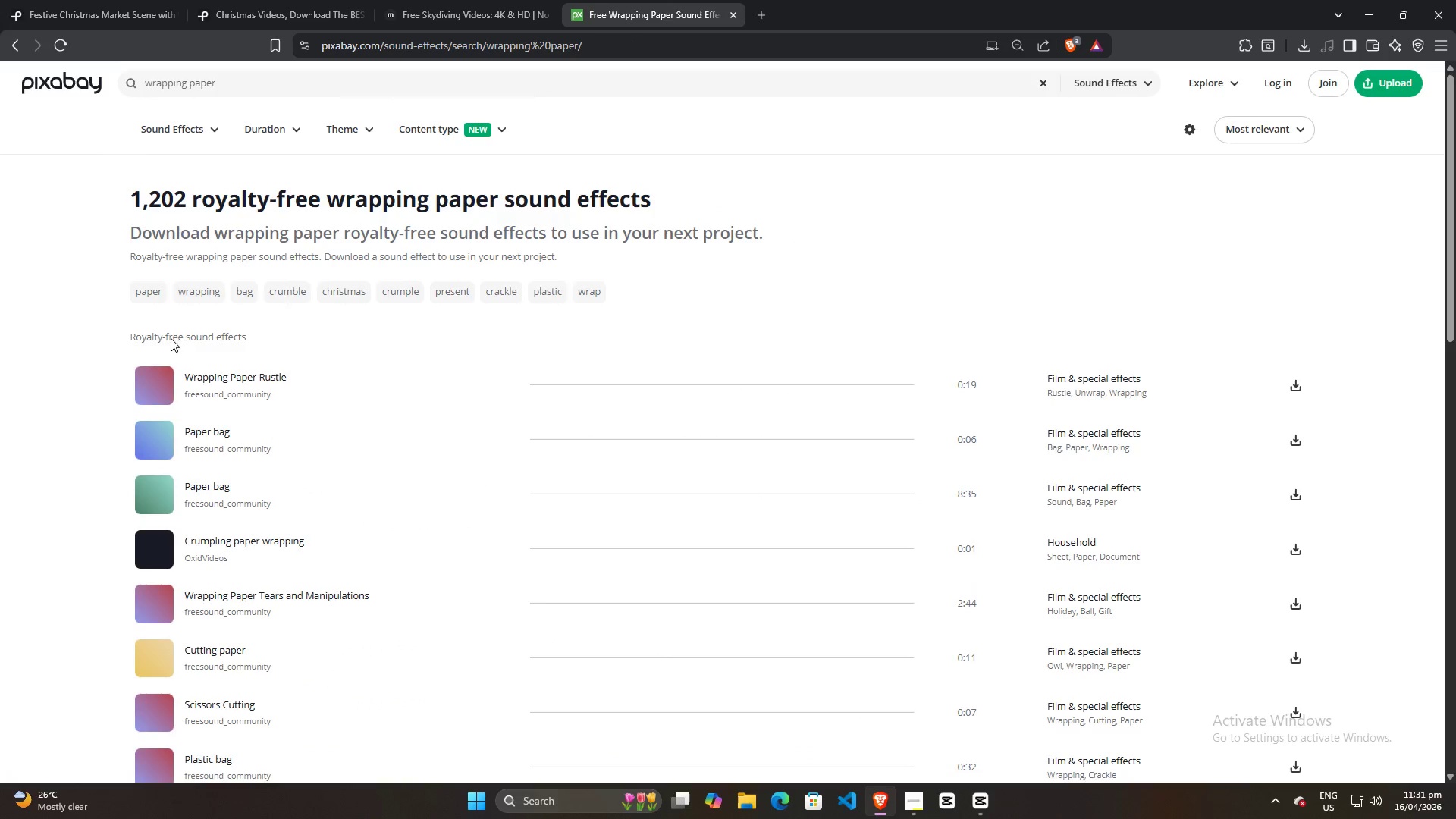 
left_click([151, 385])
 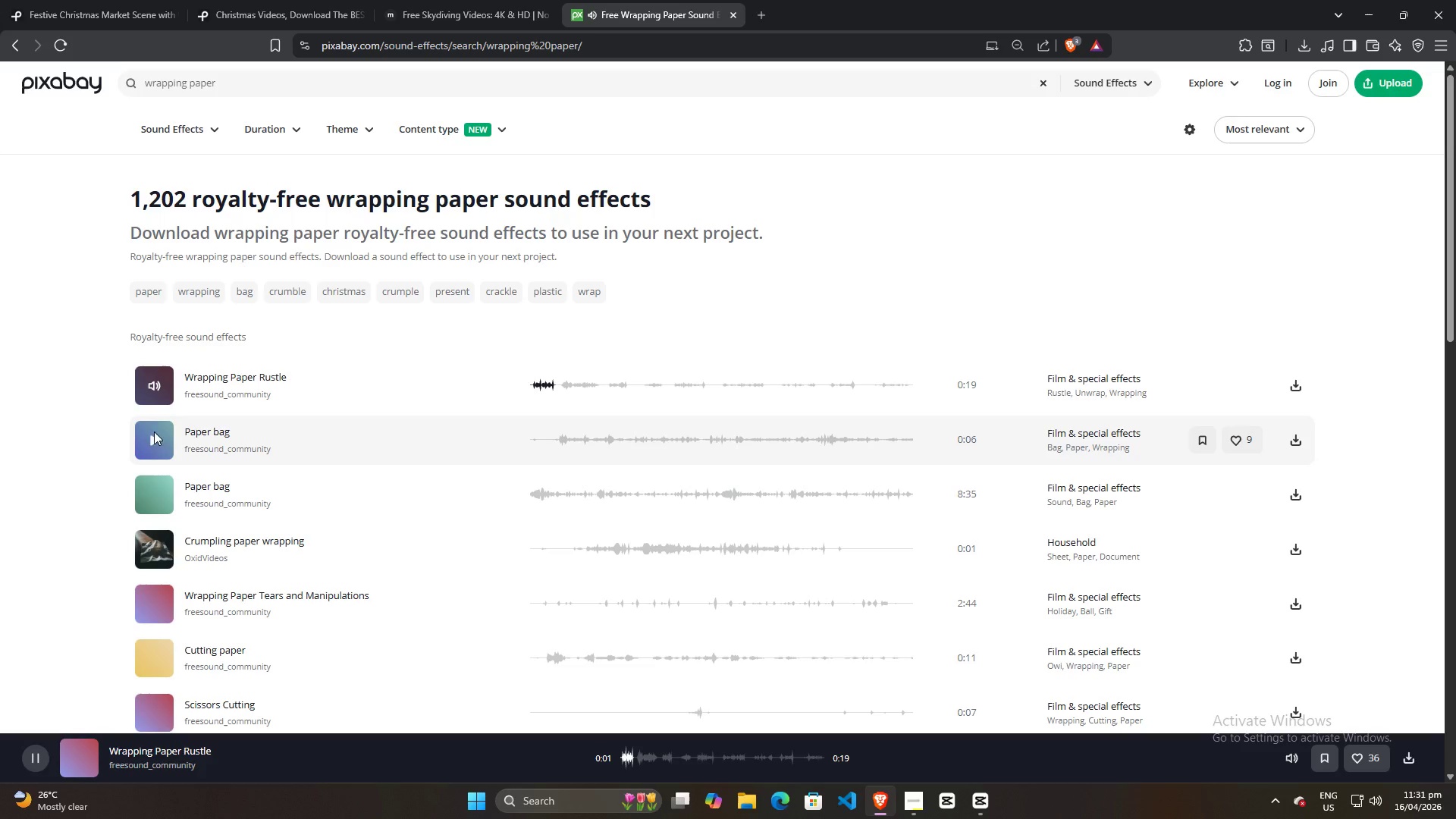 
left_click([152, 444])
 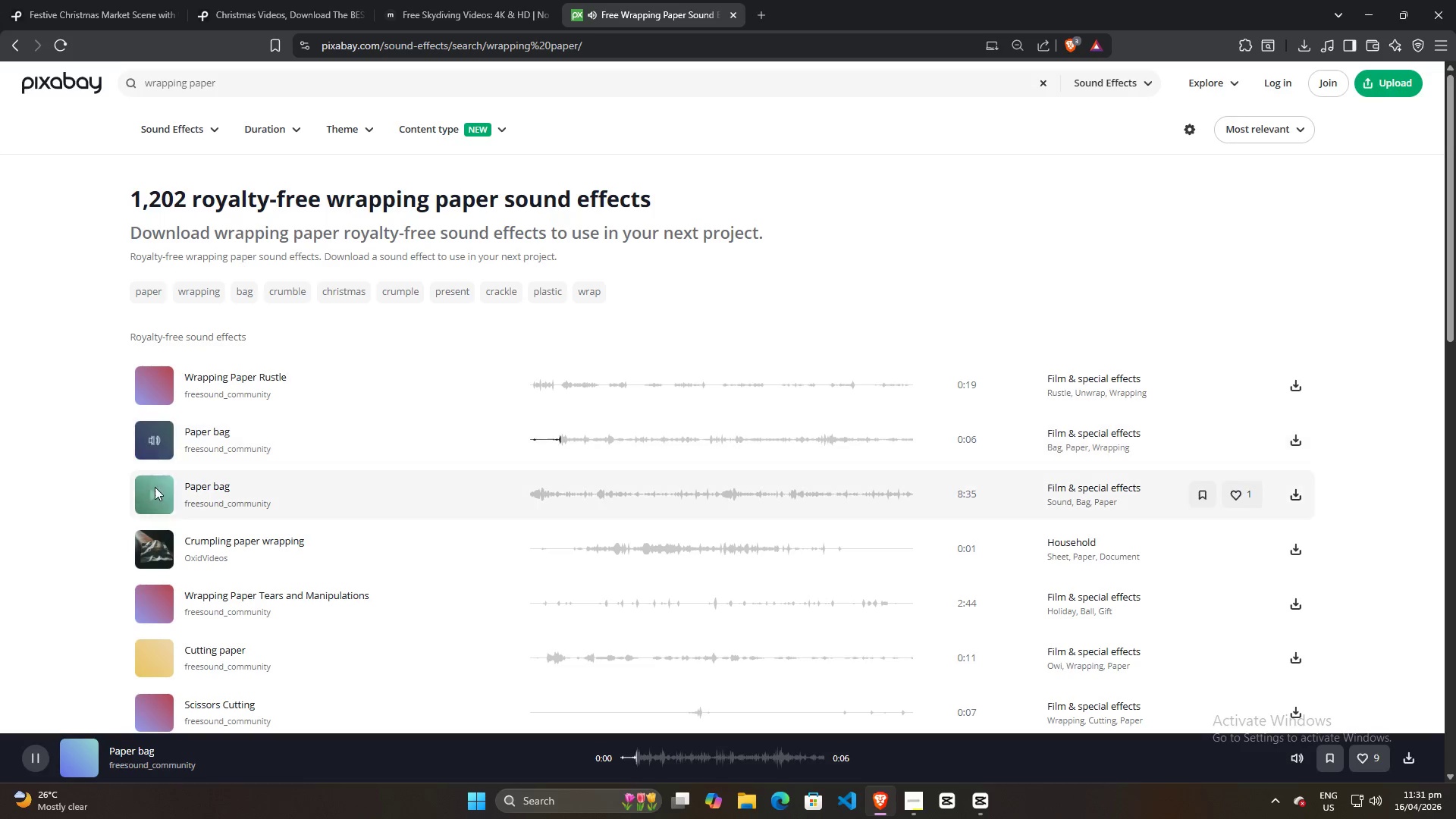 
left_click([157, 498])
 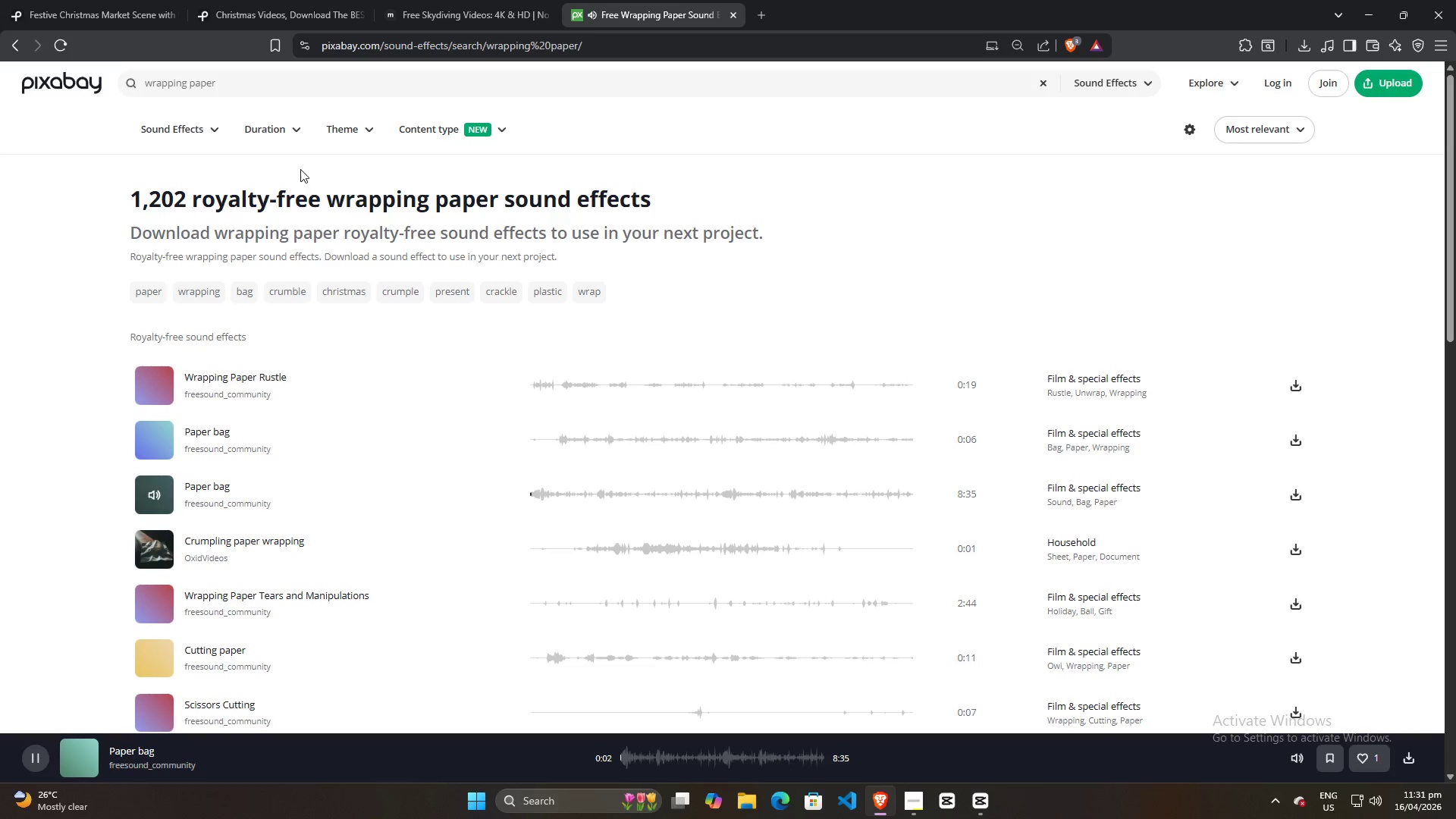 
left_click_drag(start_coordinate=[258, 86], to_coordinate=[112, 86])
 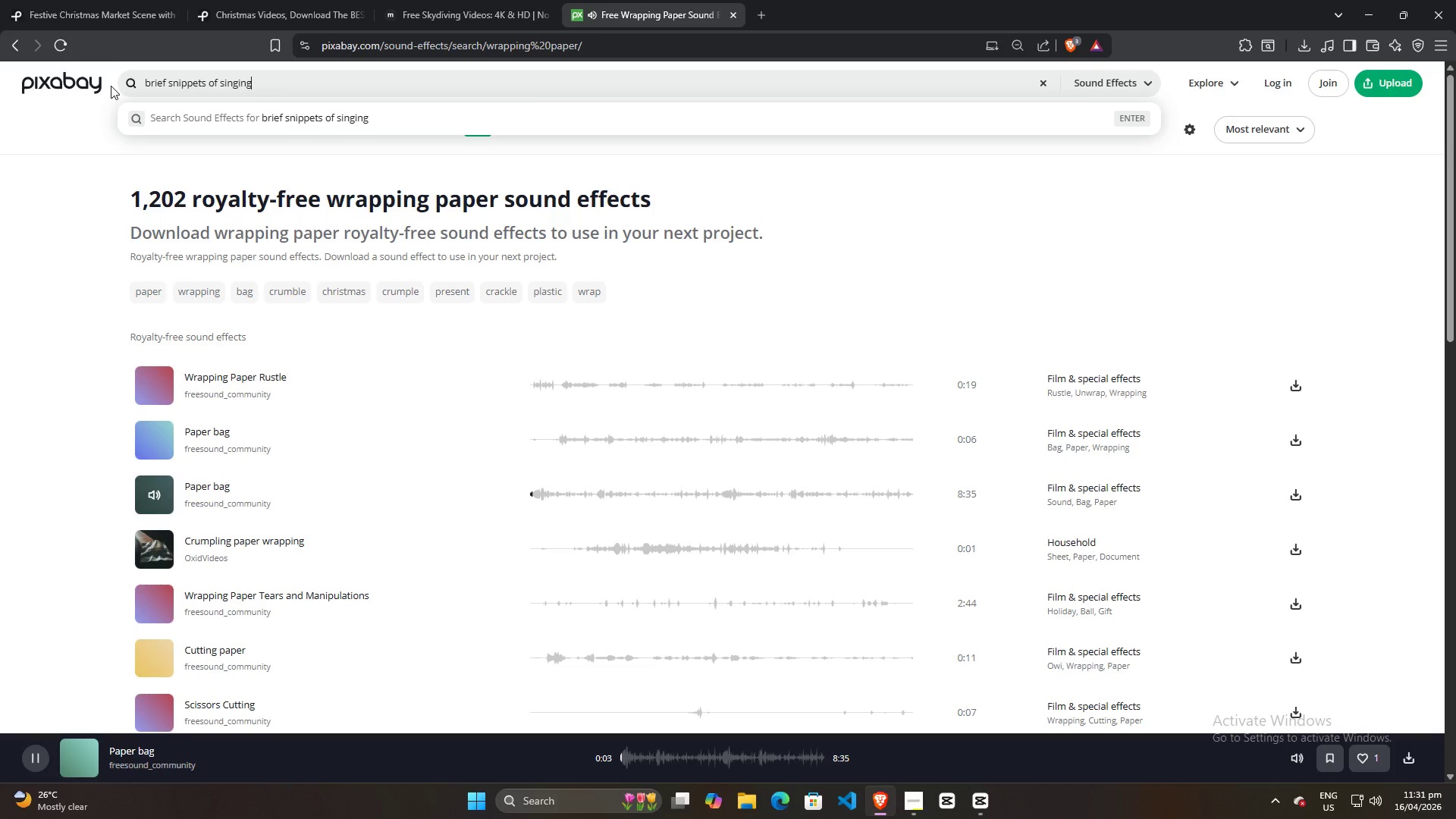 
key(Control+A)
 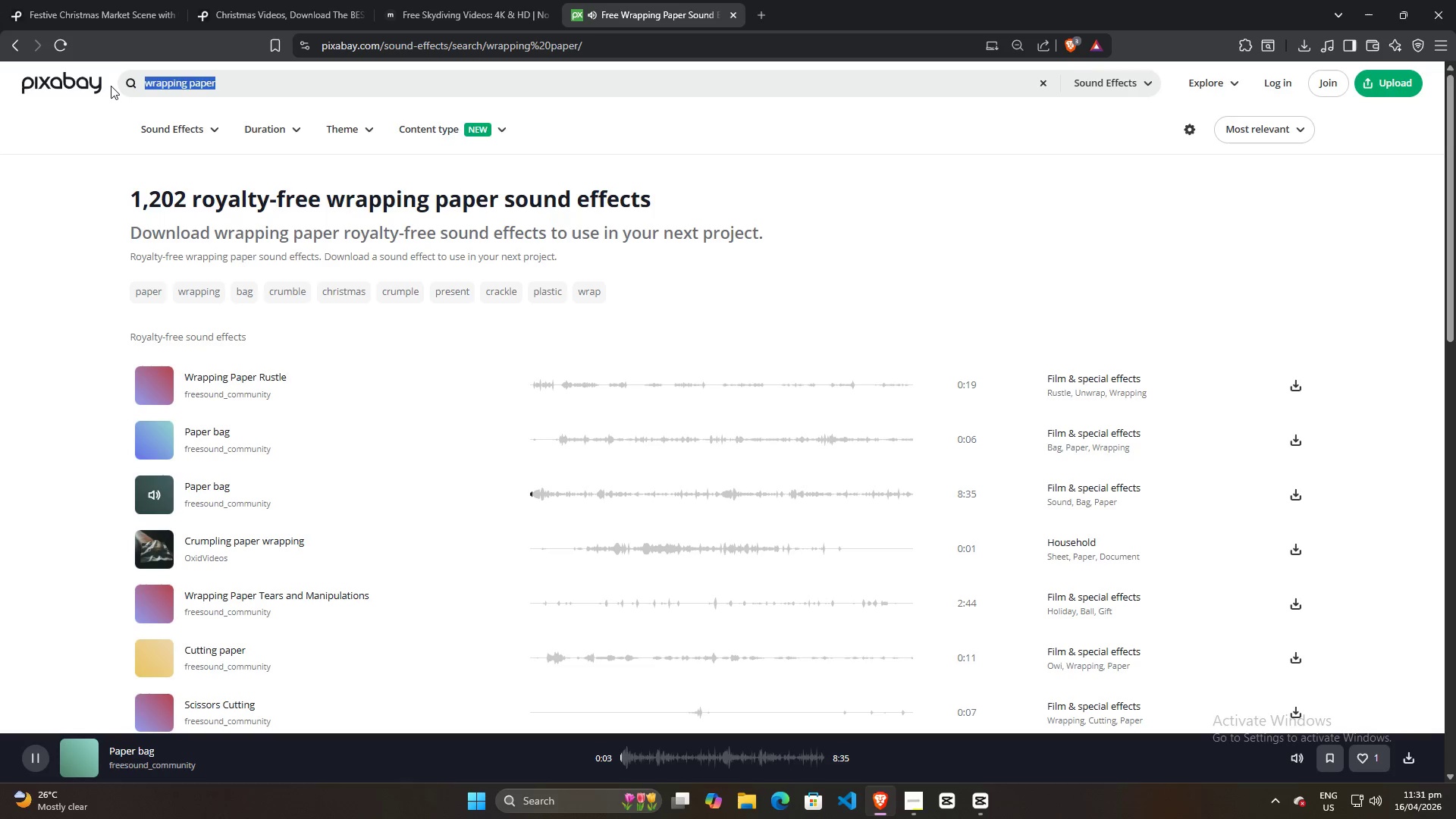 
key(Control+V)
 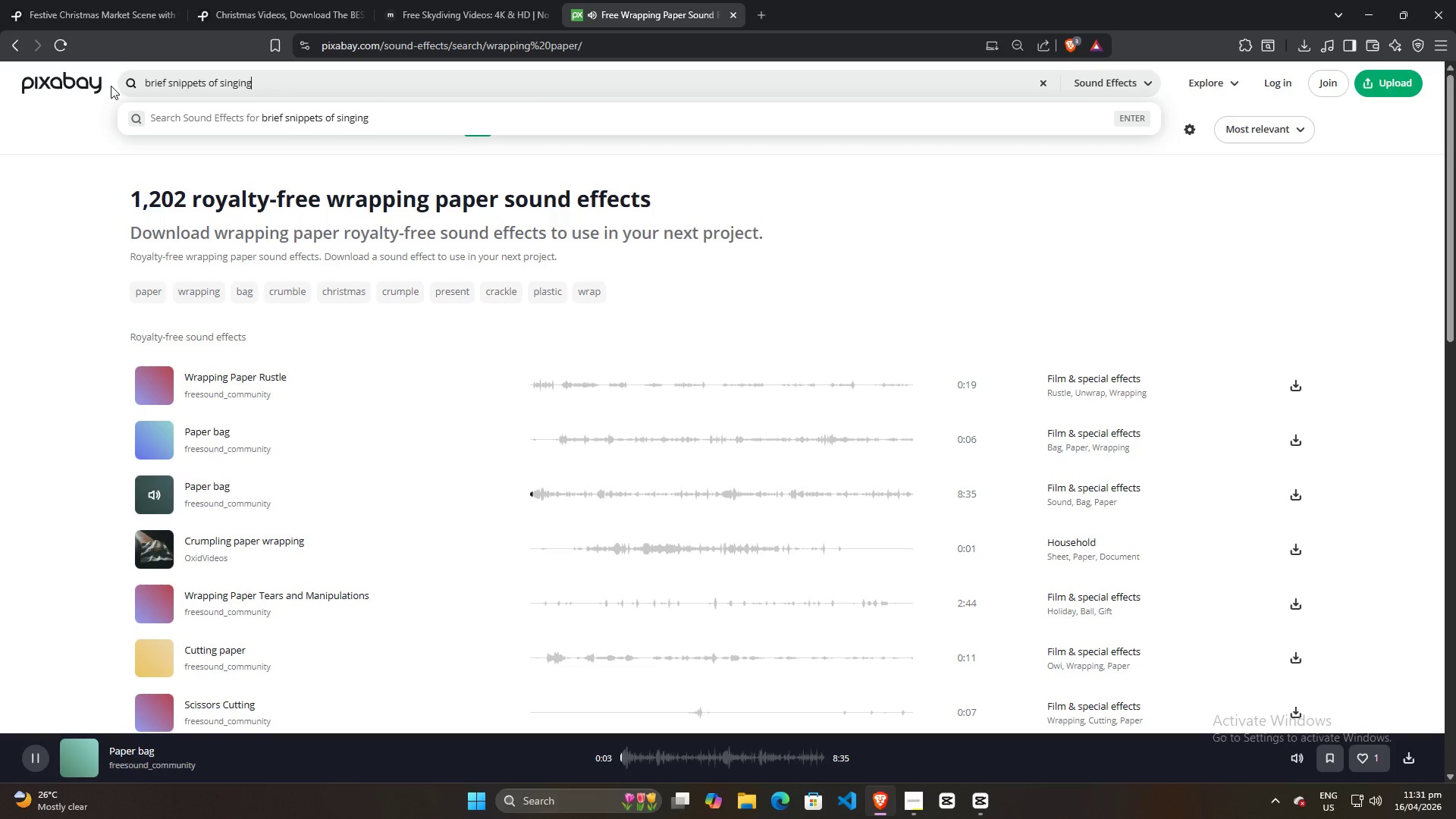 
key(Enter)
 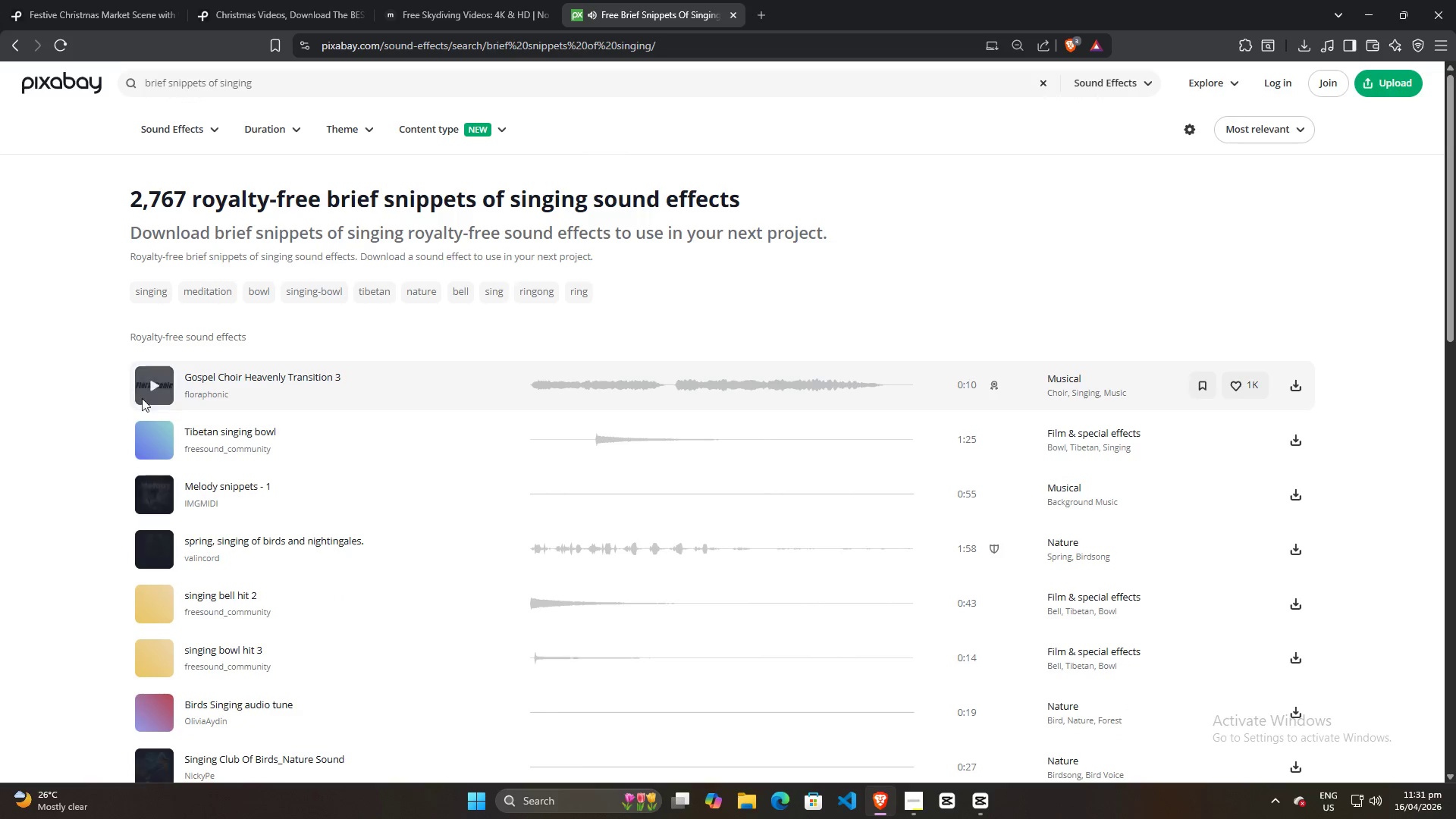 
left_click([149, 385])
 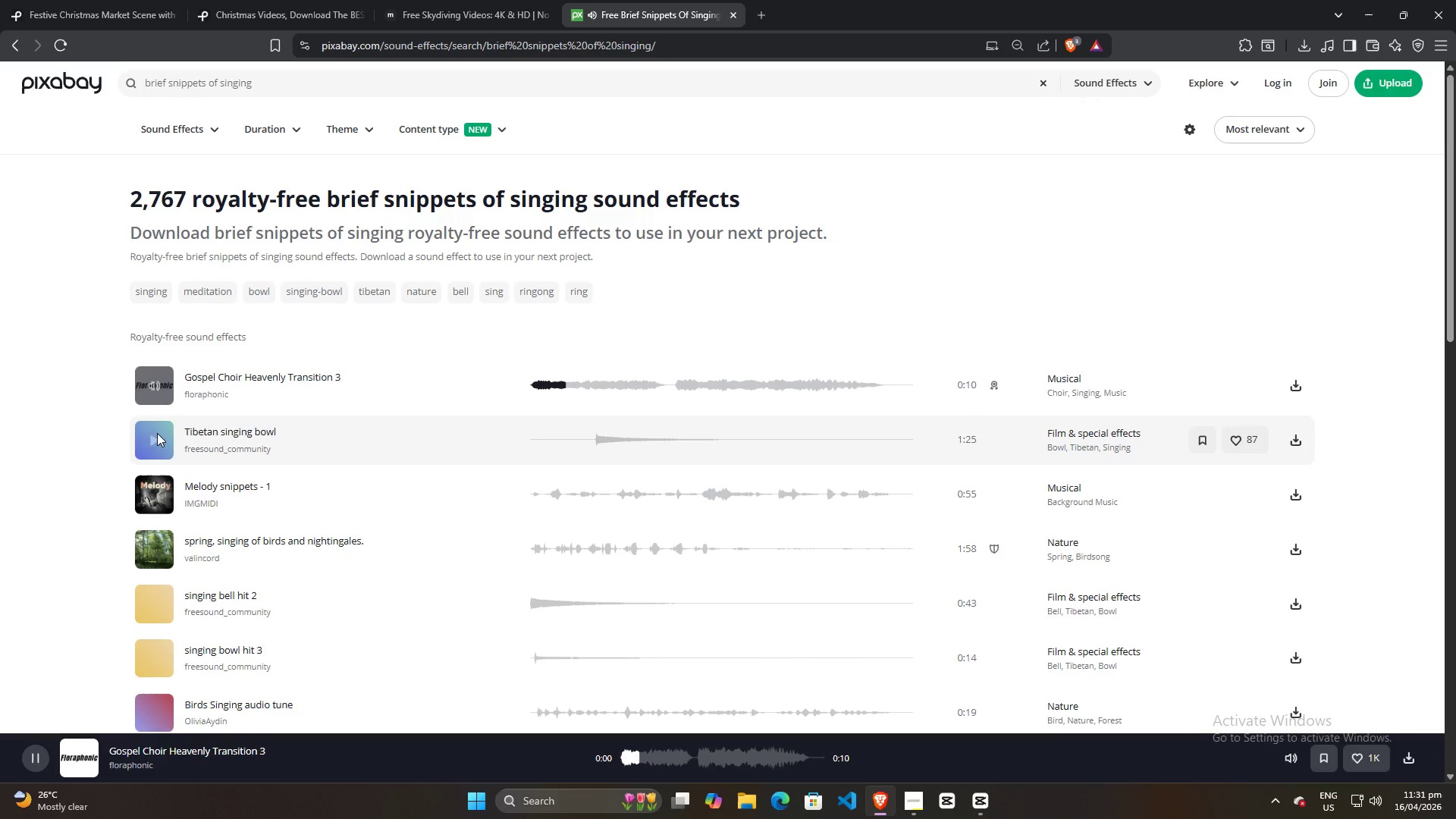 
left_click([153, 441])
 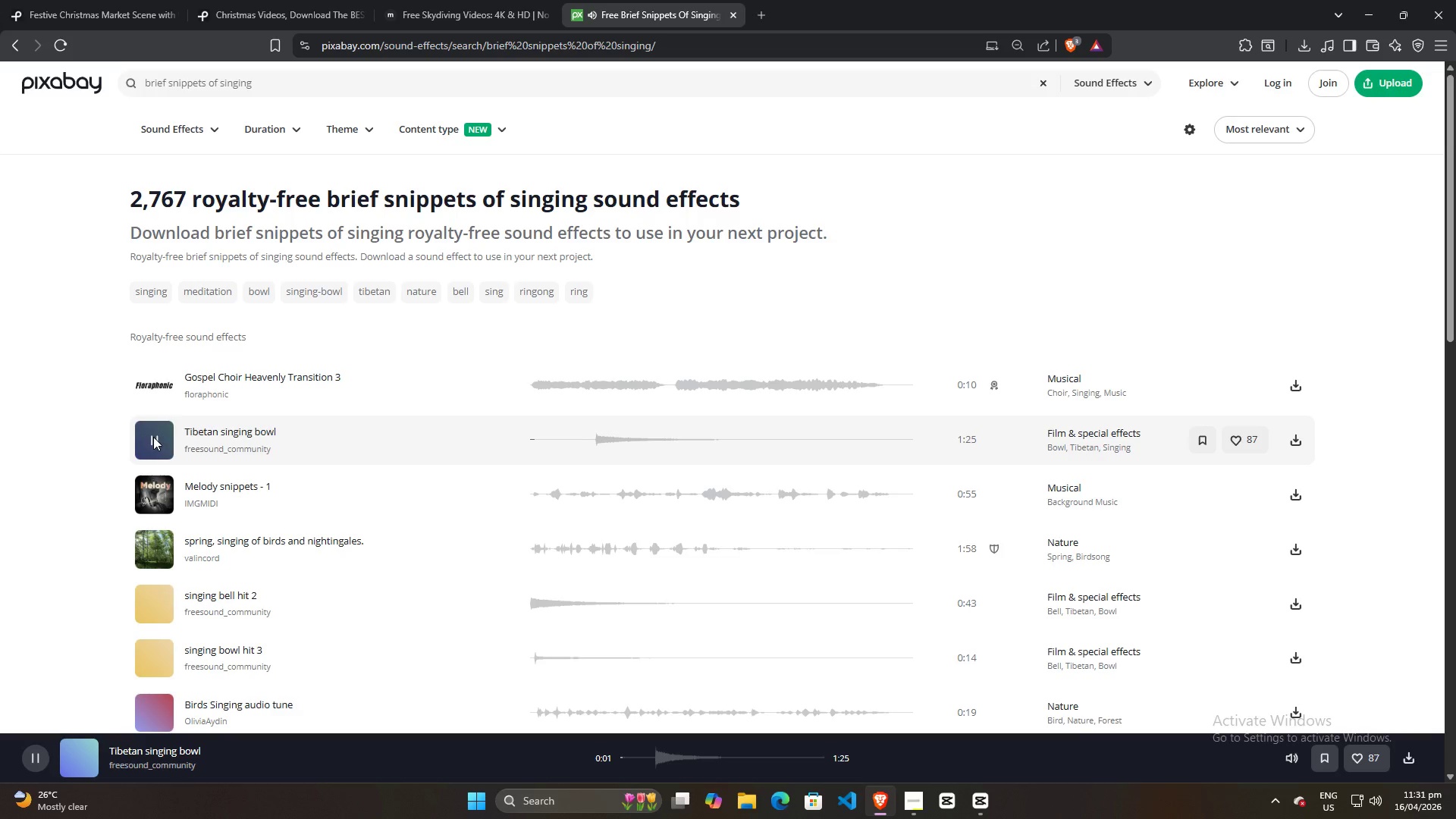 
left_click([146, 440])
 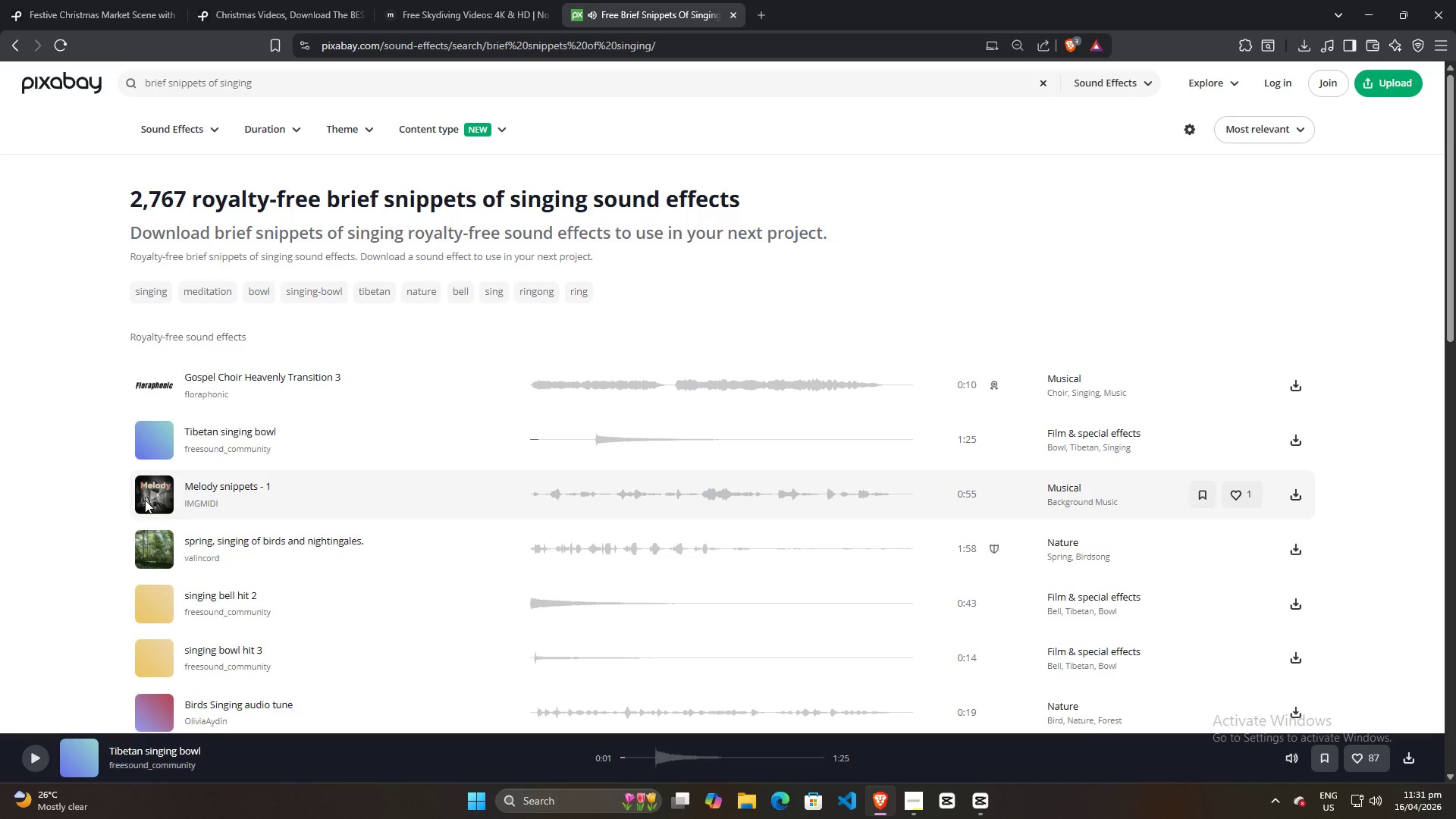 
left_click([147, 491])
 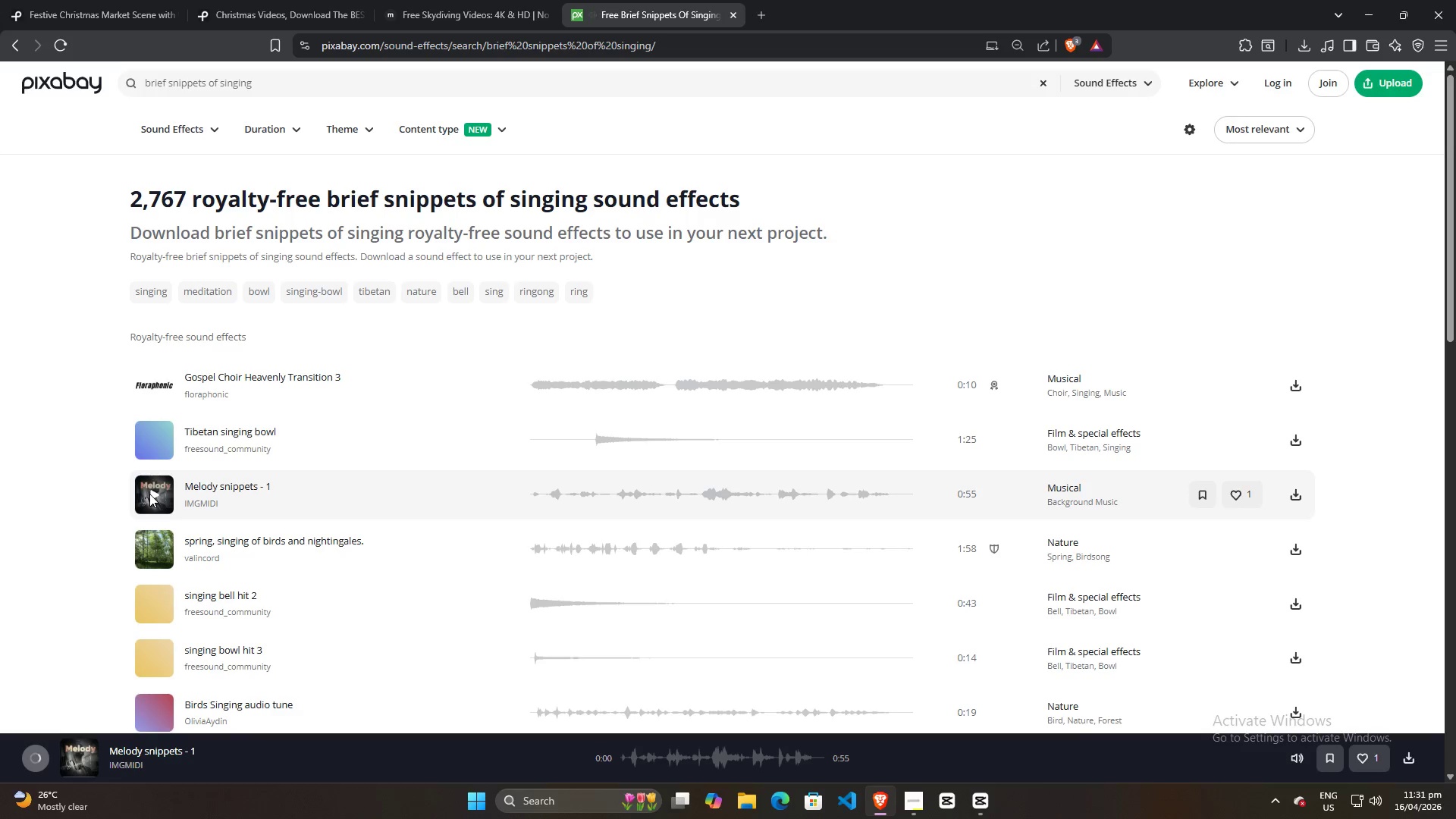 
left_click([149, 494])
 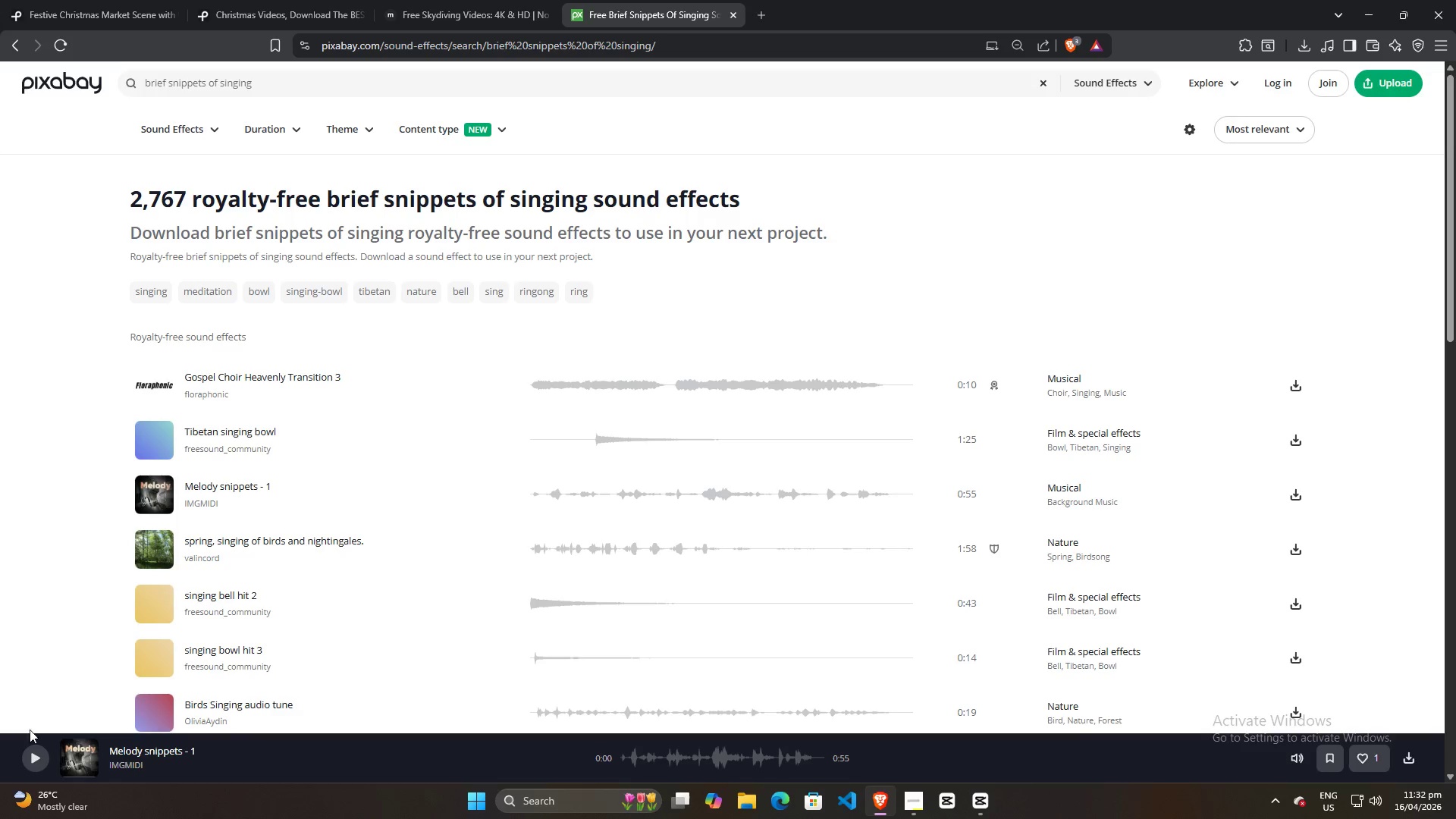 
left_click([29, 759])
 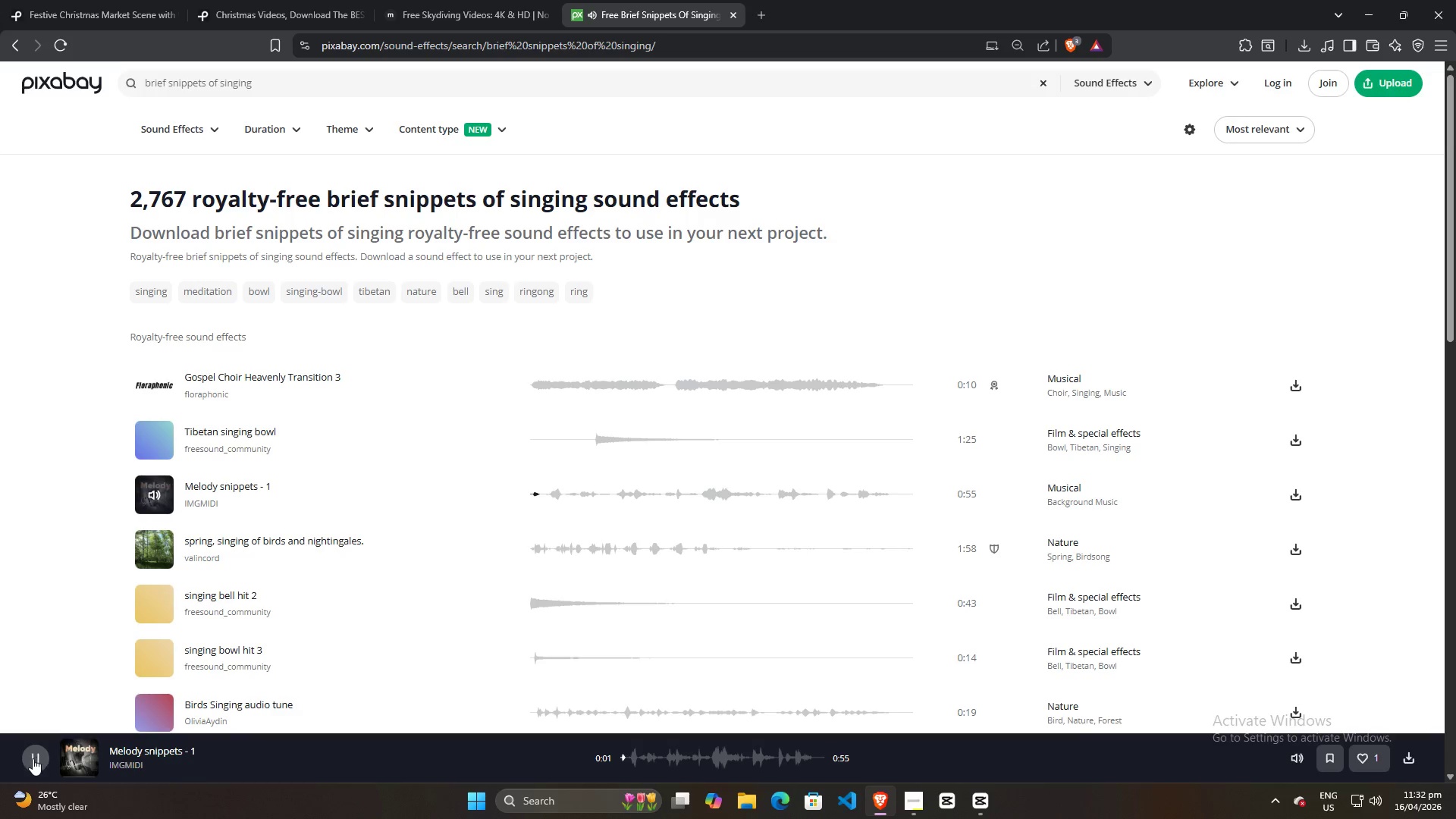 
left_click([33, 758])
 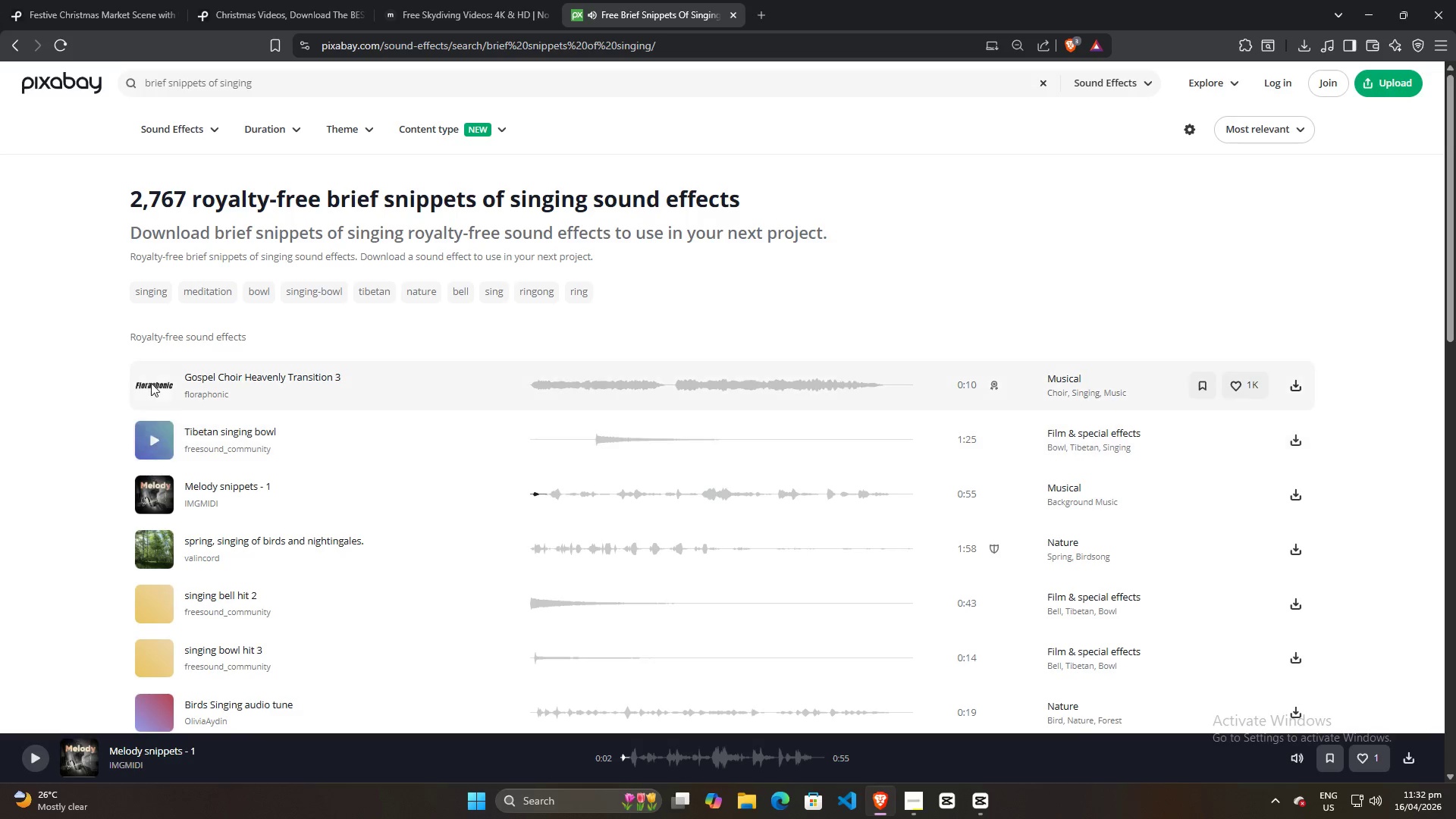 
left_click([150, 384])
 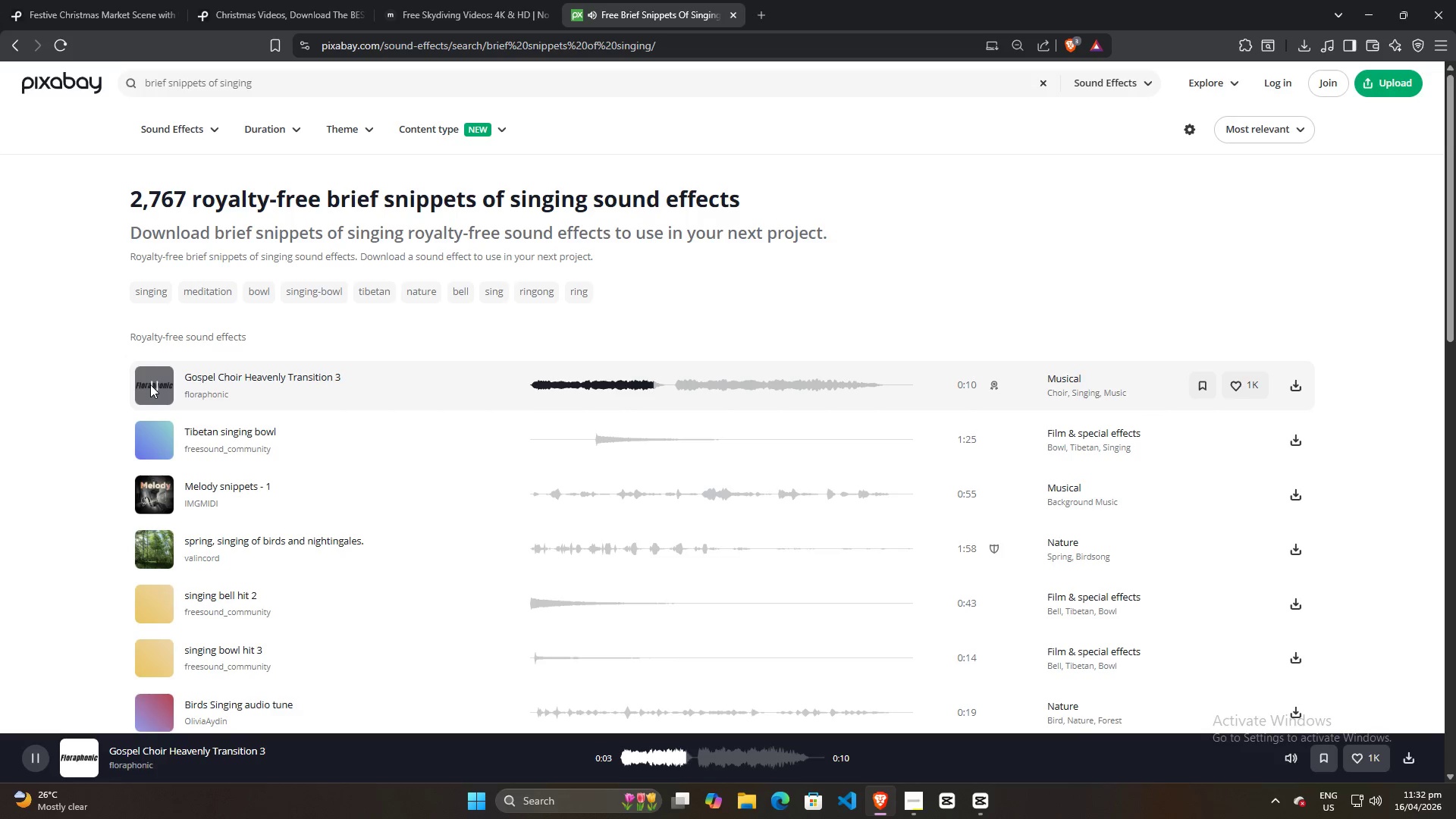 
scroll: coordinate [202, 431], scroll_direction: down, amount: 10.0
 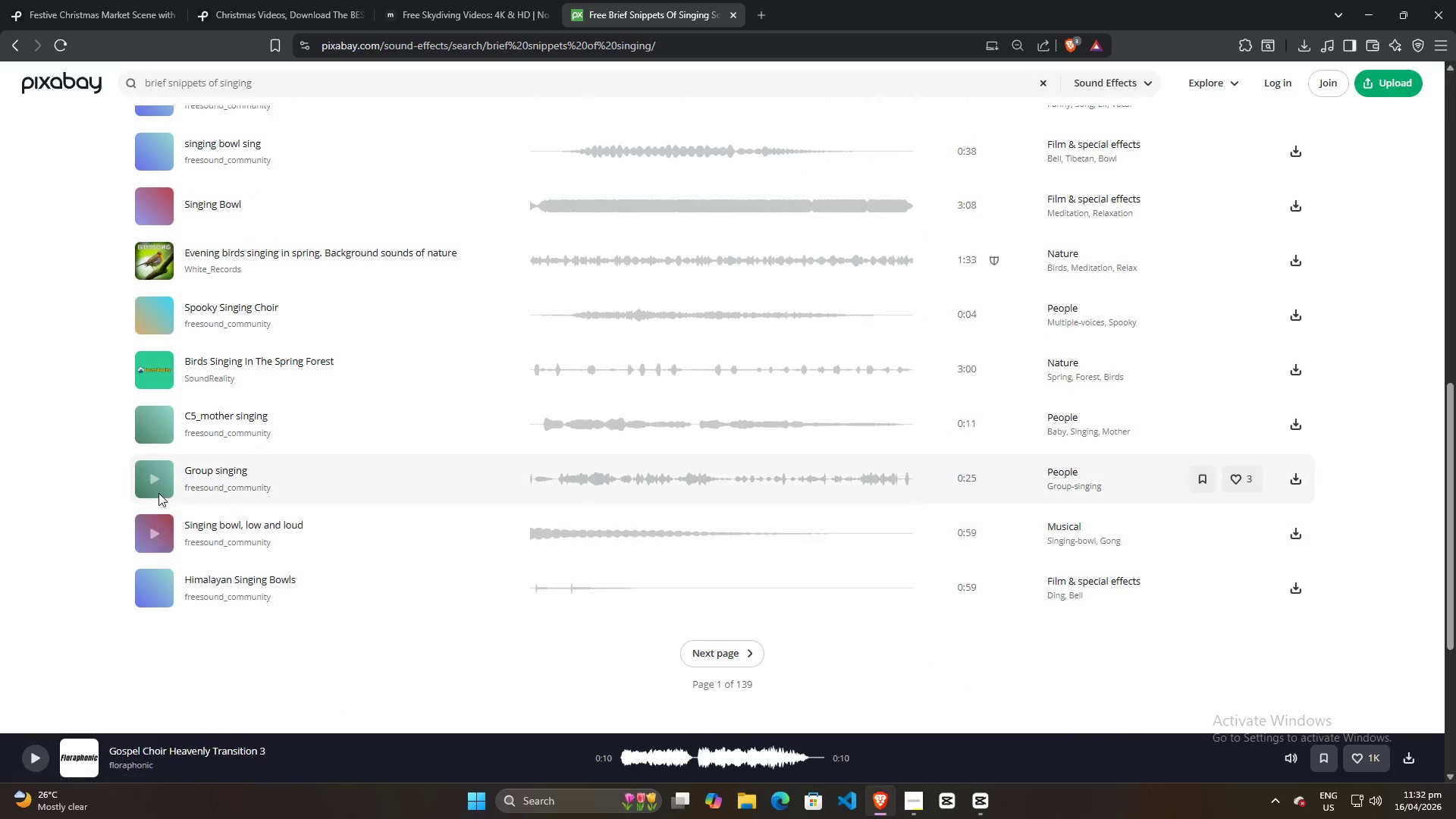 
left_click([155, 474])
 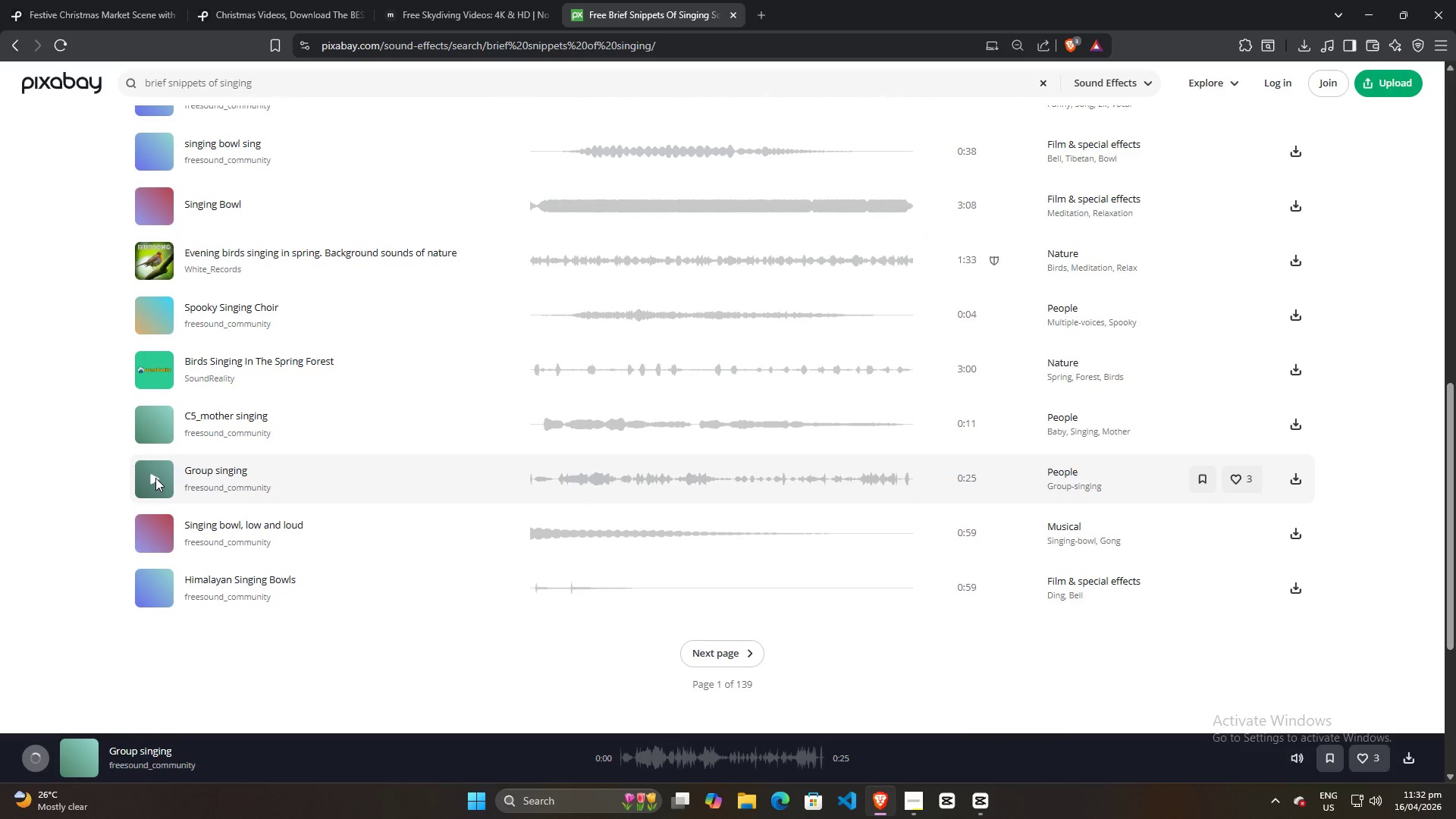 
left_click([155, 478])
 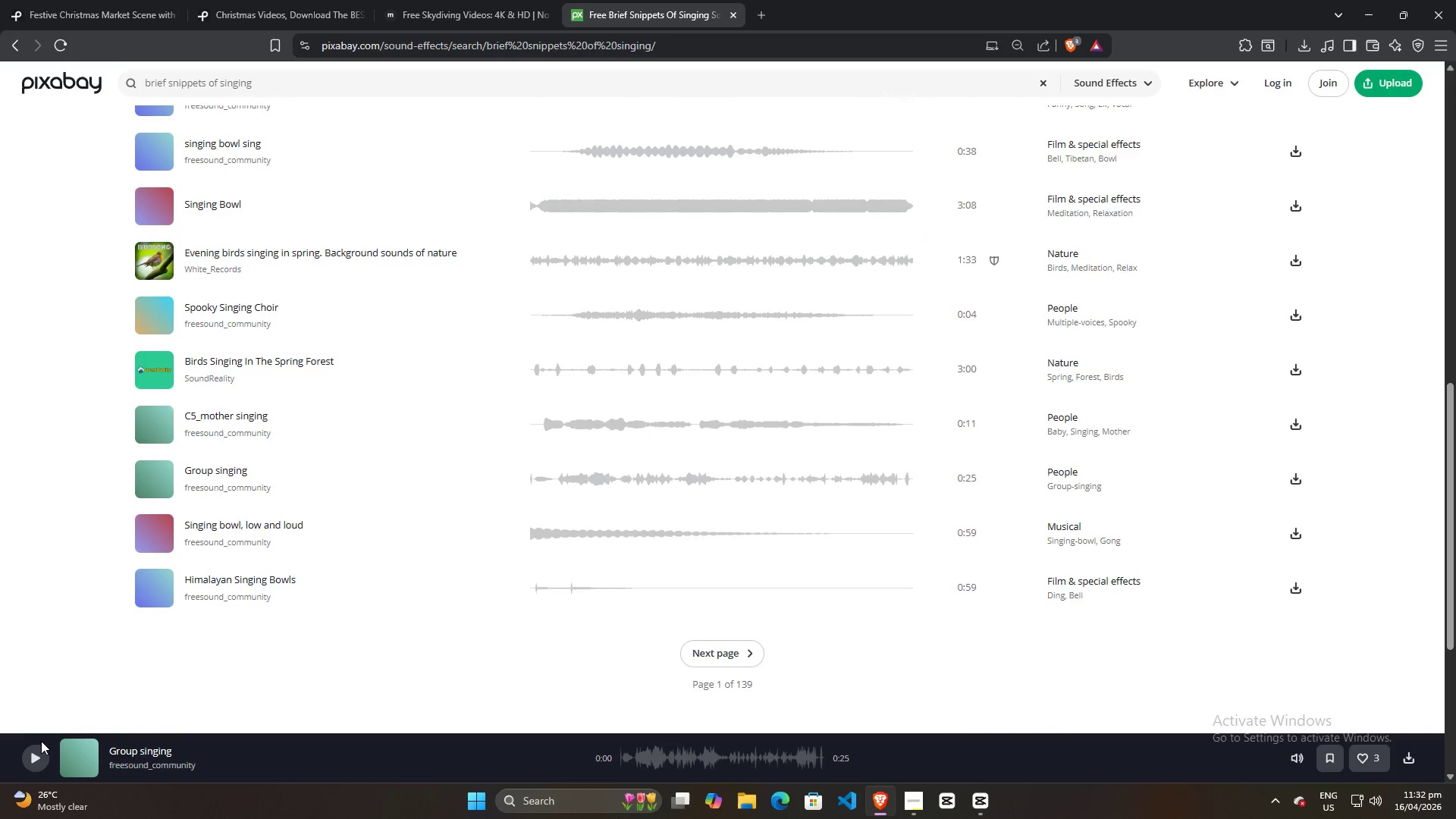 
left_click([28, 758])
 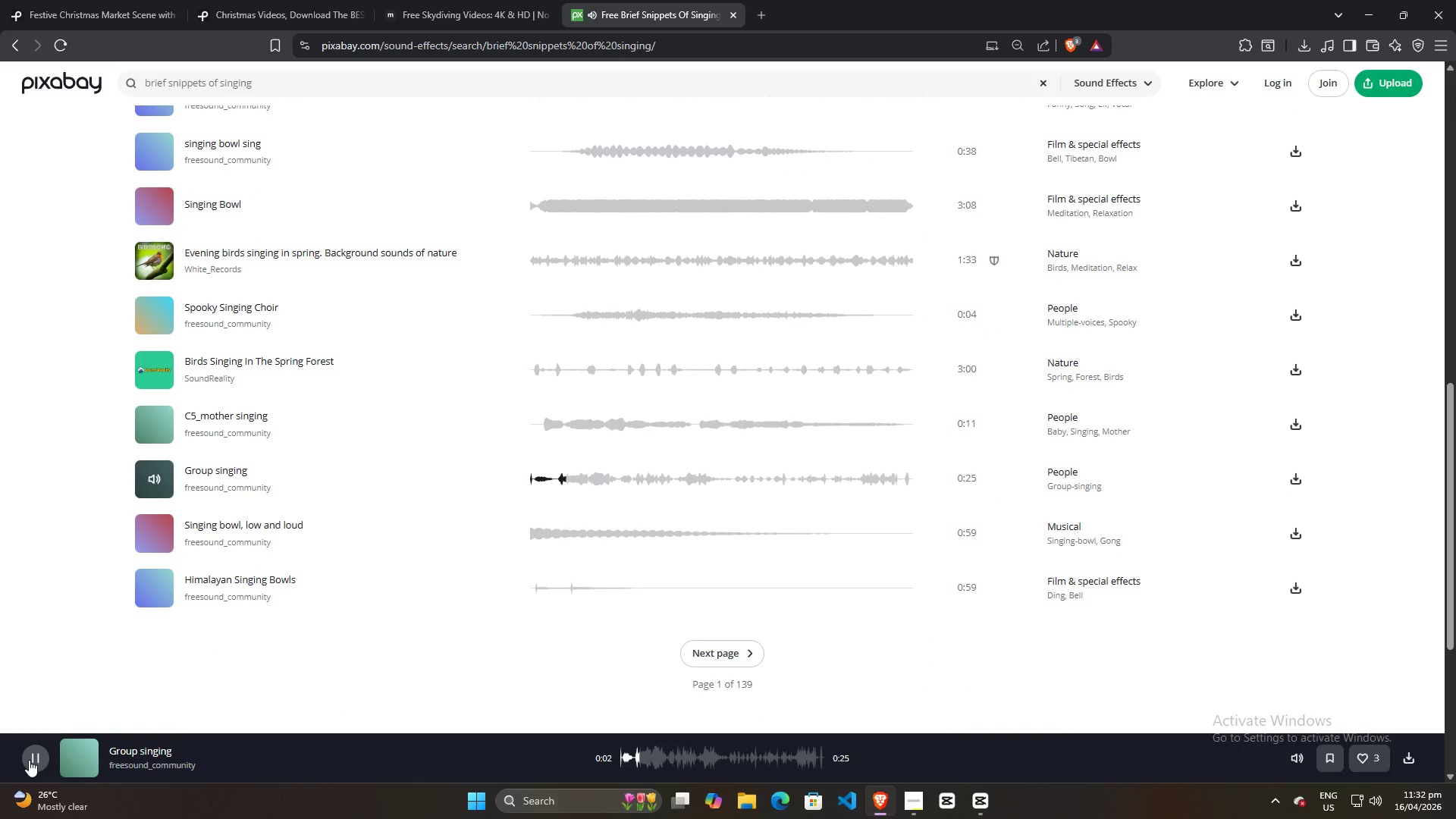 
left_click([29, 760])
 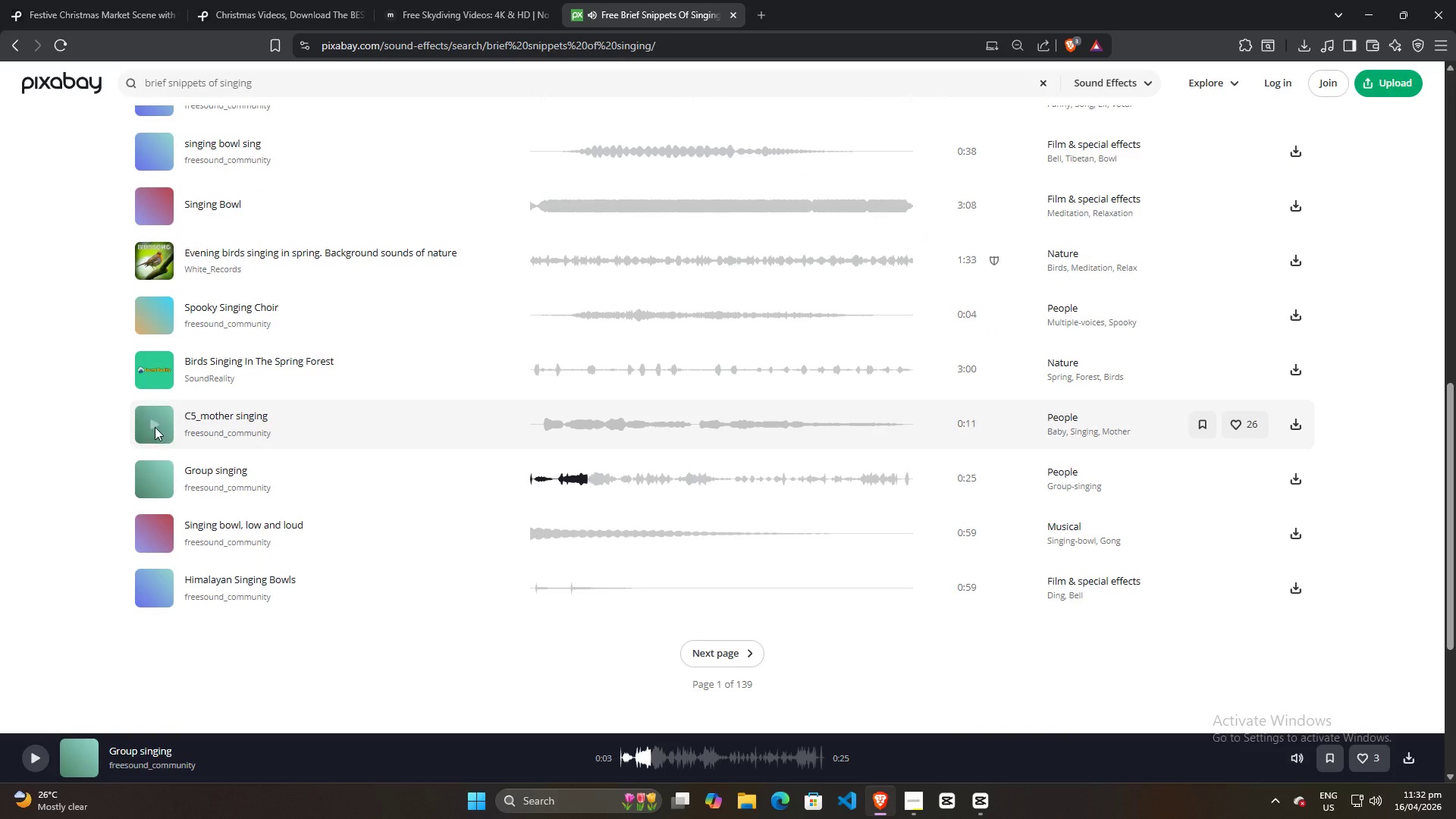 
left_click([155, 421])
 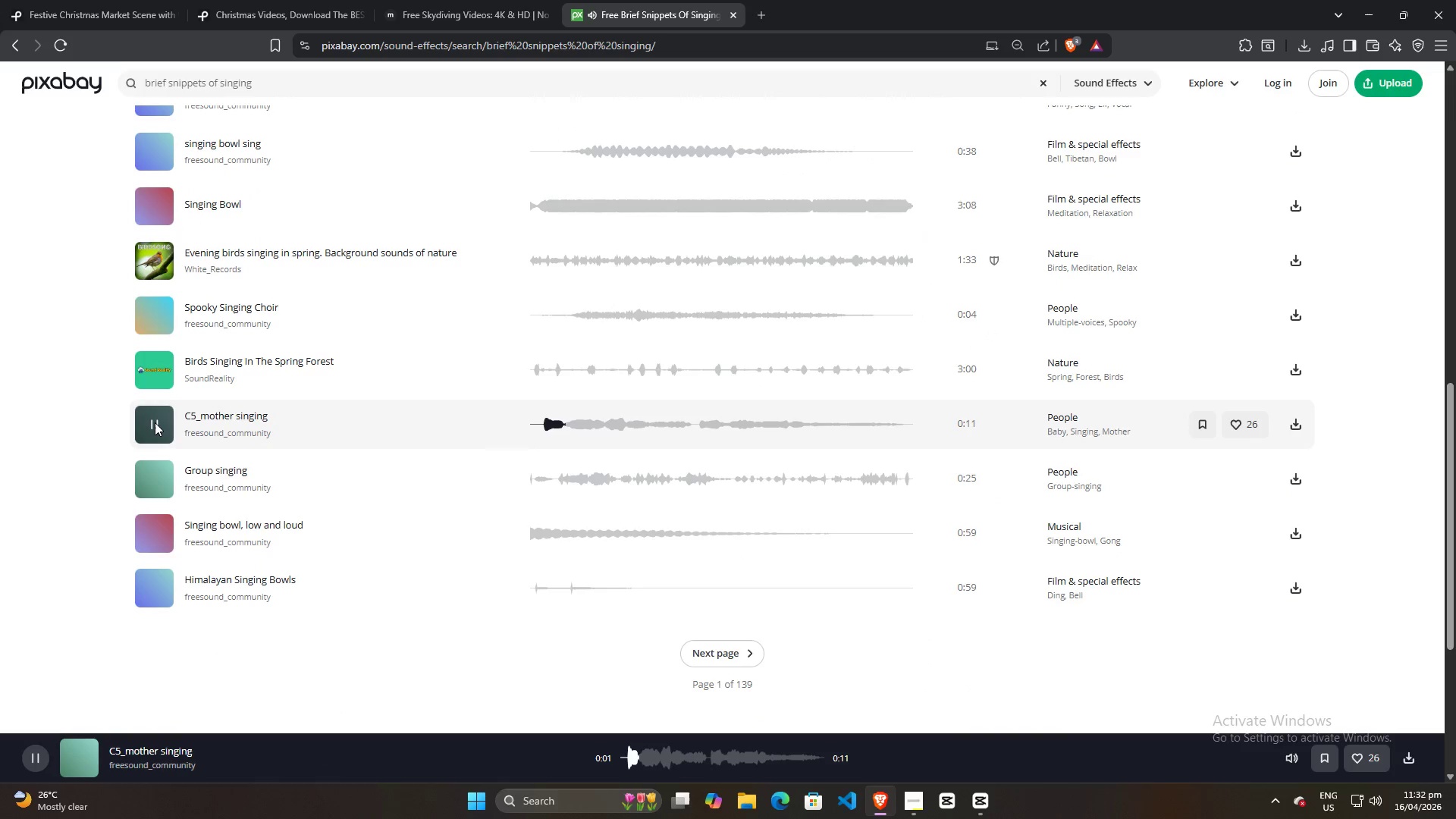 
left_click([155, 422])
 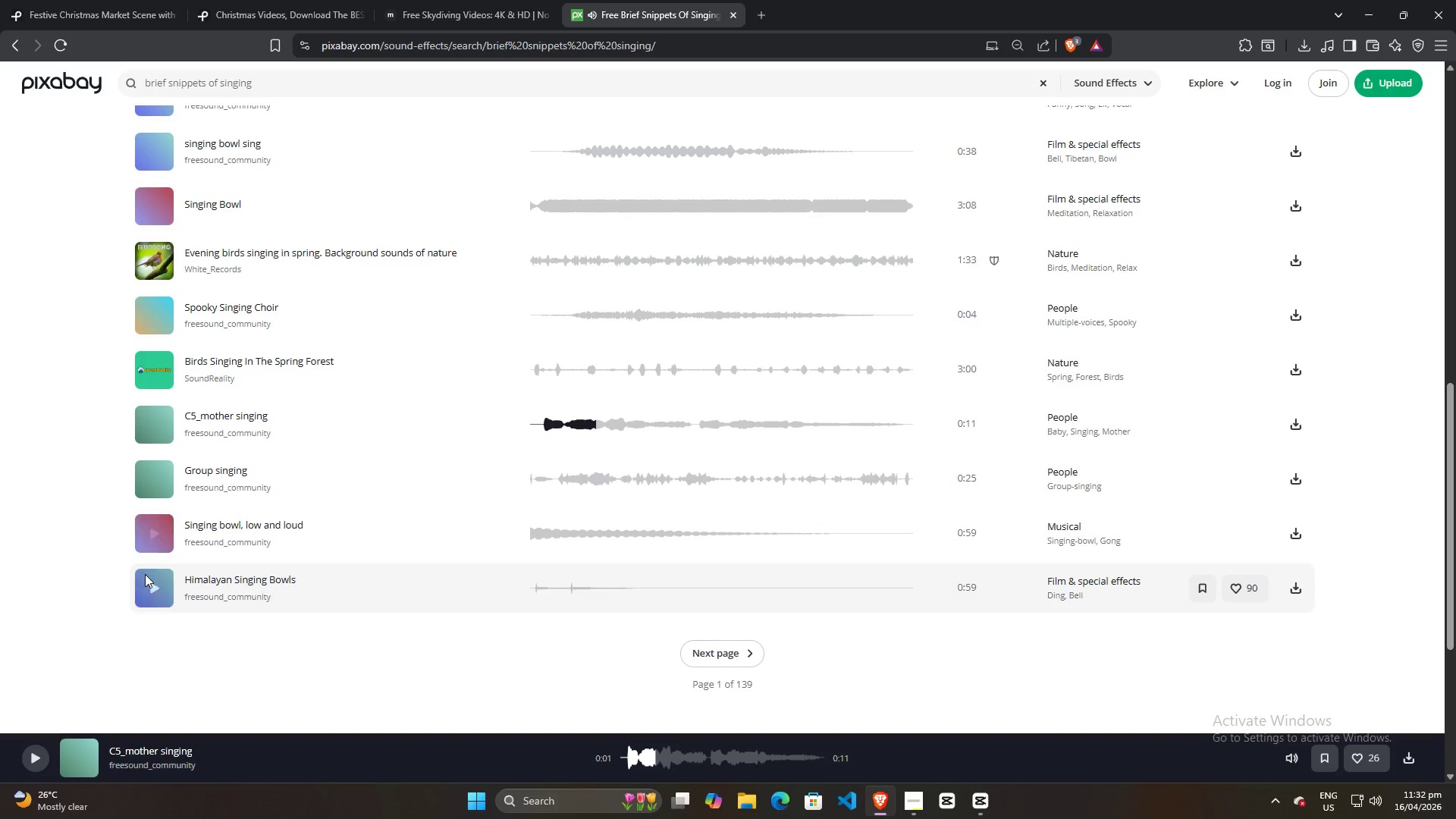 
scroll: coordinate [155, 555], scroll_direction: up, amount: 15.0
 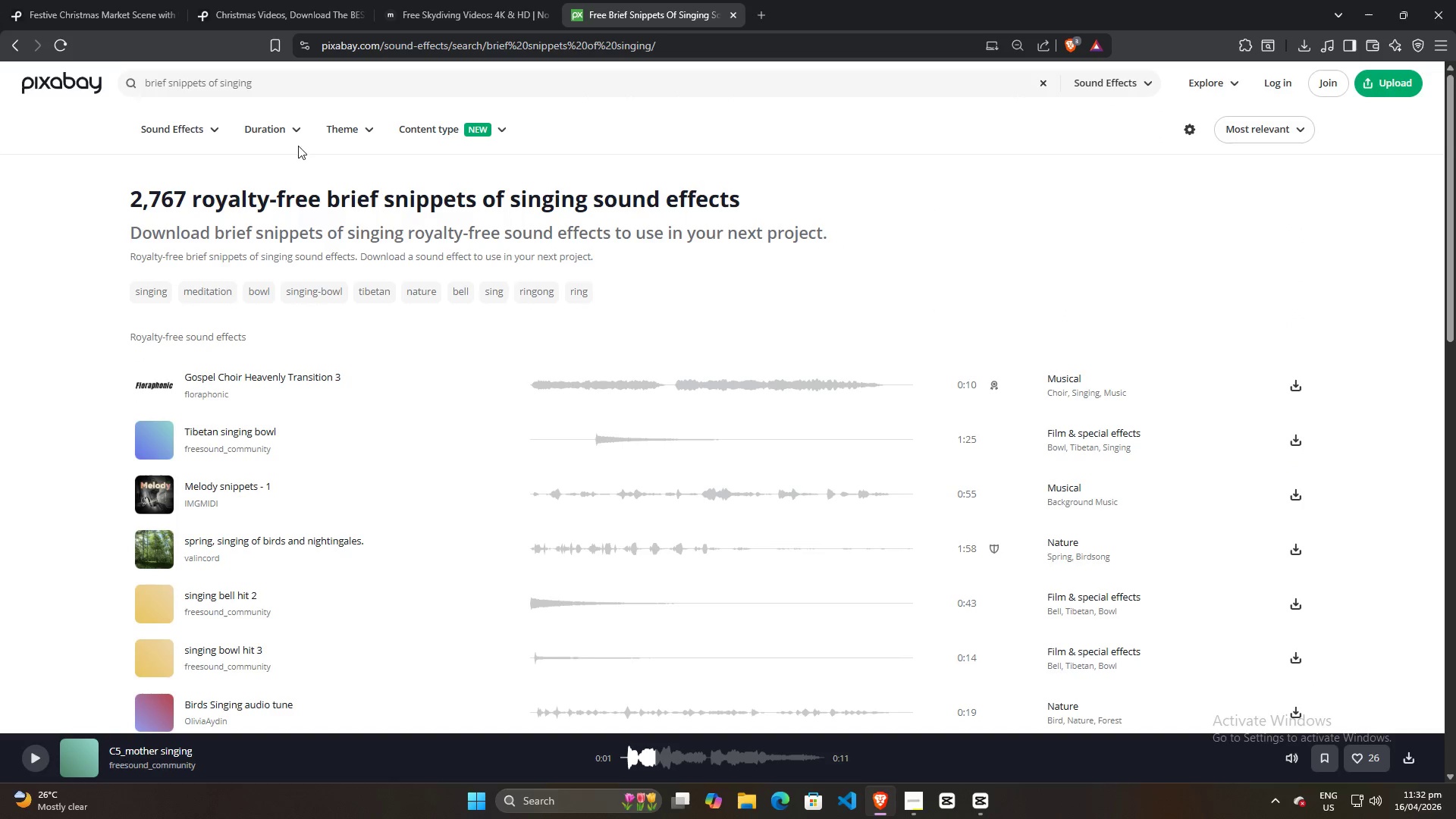 
left_click_drag(start_coordinate=[287, 77], to_coordinate=[84, 77])
 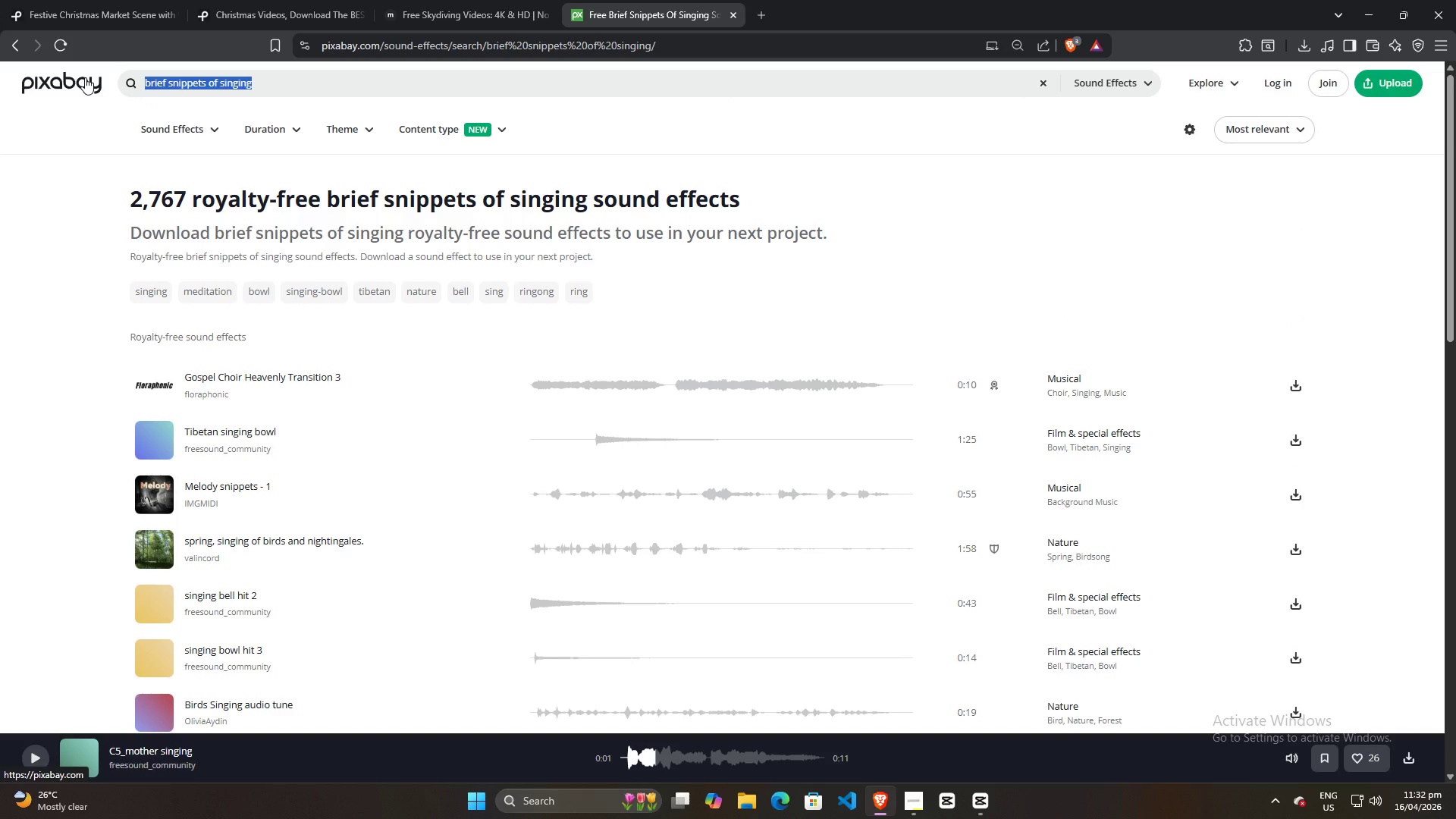 
type(gospel choiur)
key(Backspace)
key(Backspace)
key(Backspace)
type(ir)
 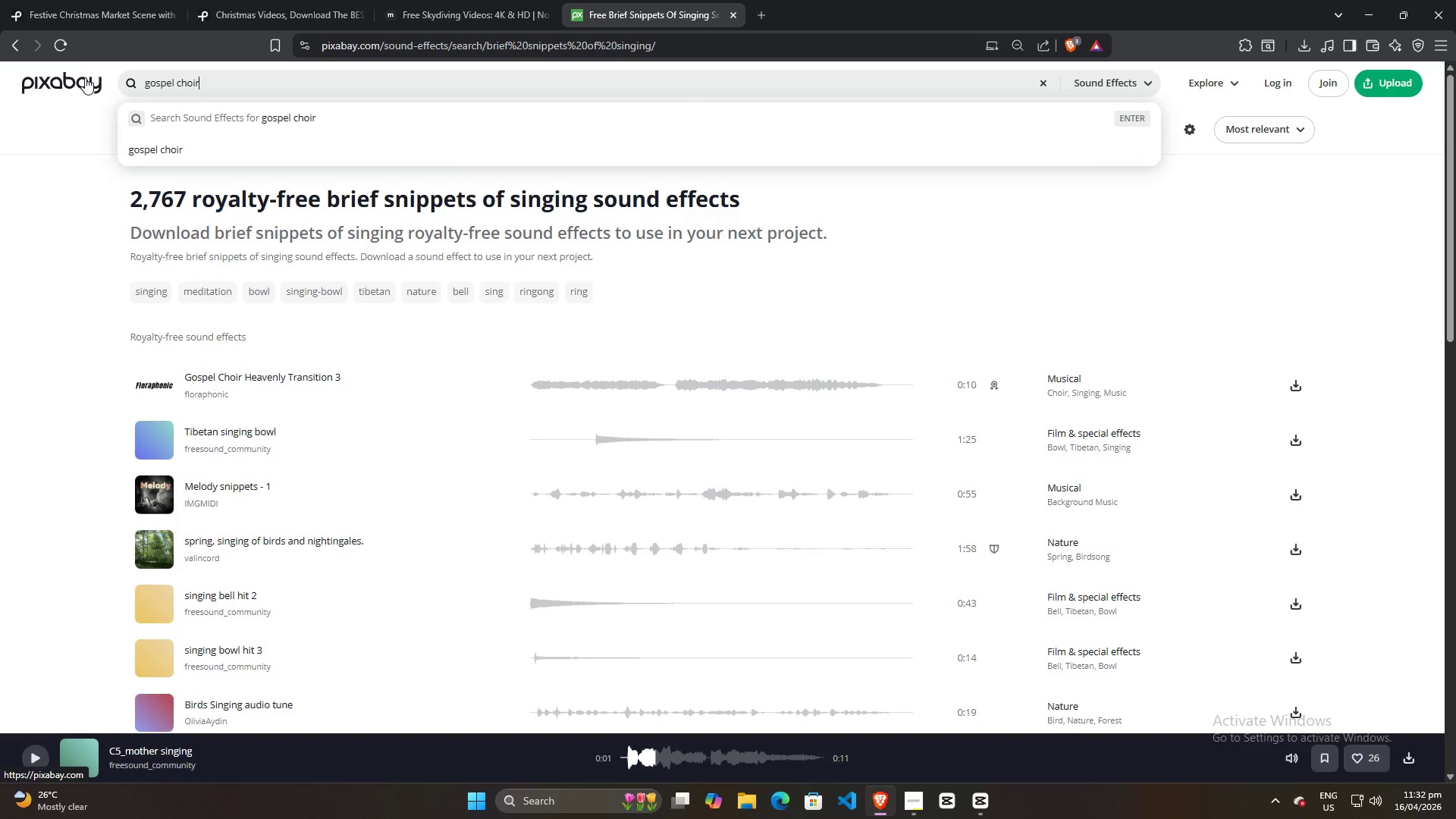 
key(Enter)
 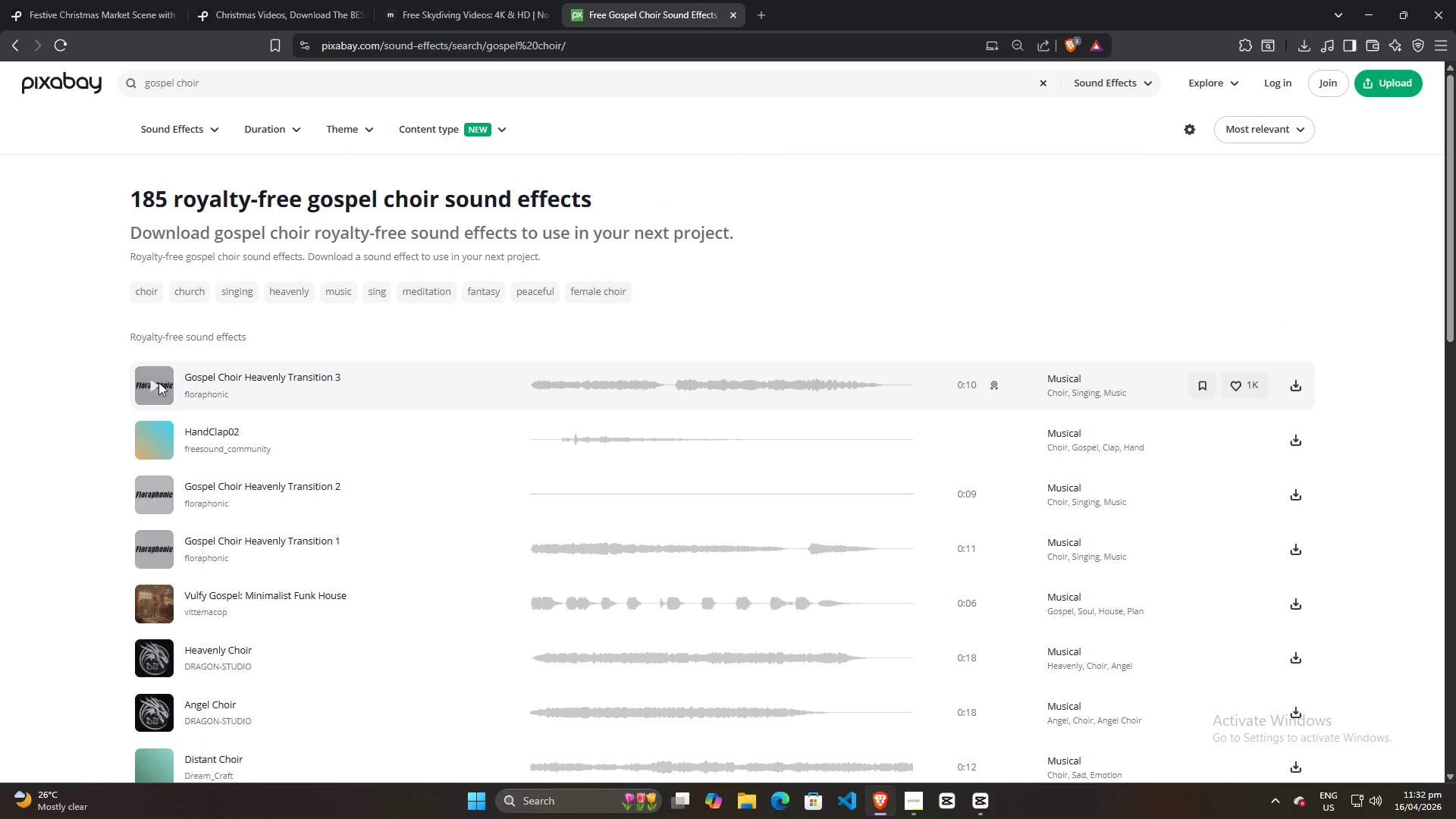 
left_click([157, 386])
 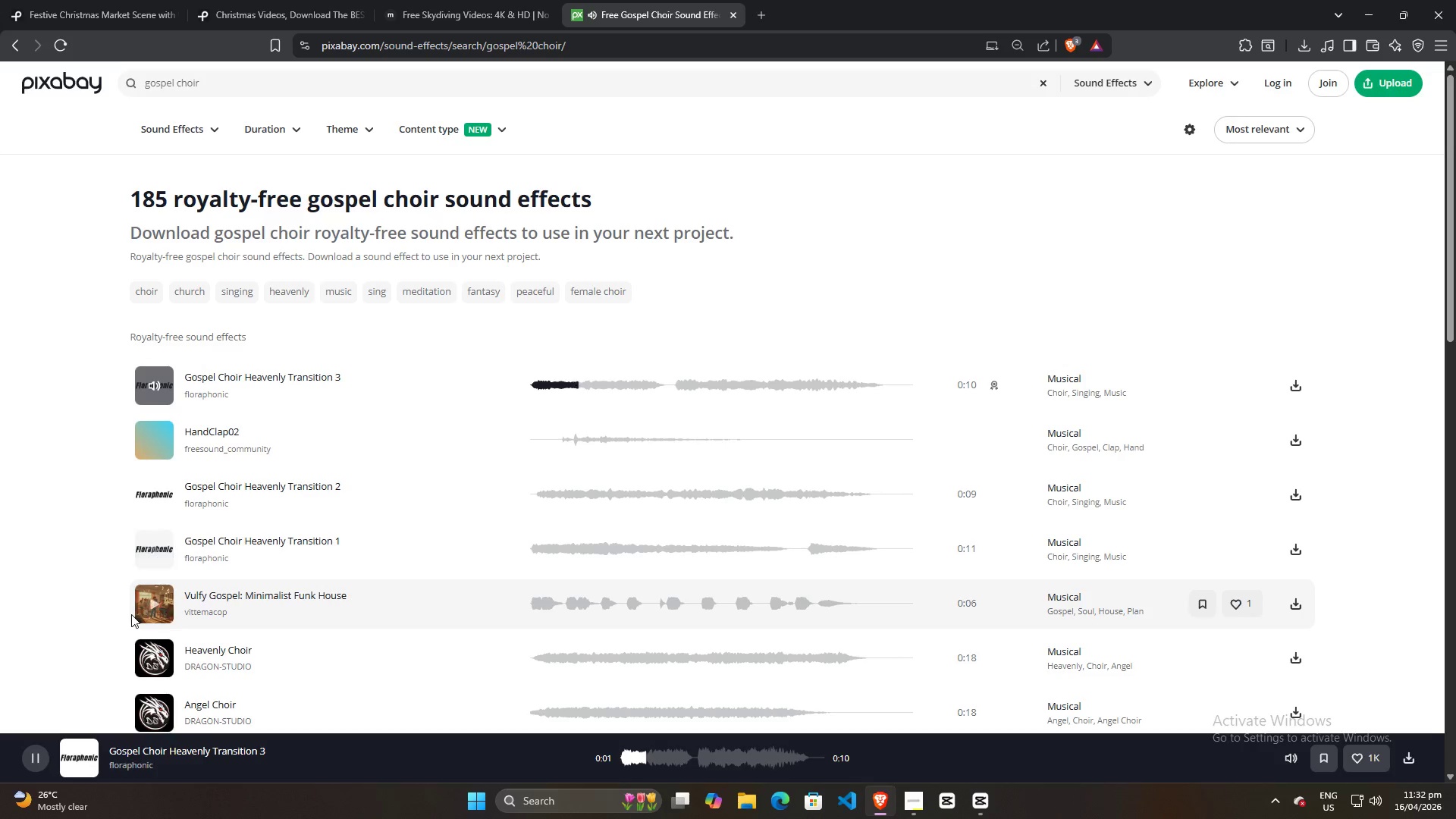 
left_click([153, 555])
 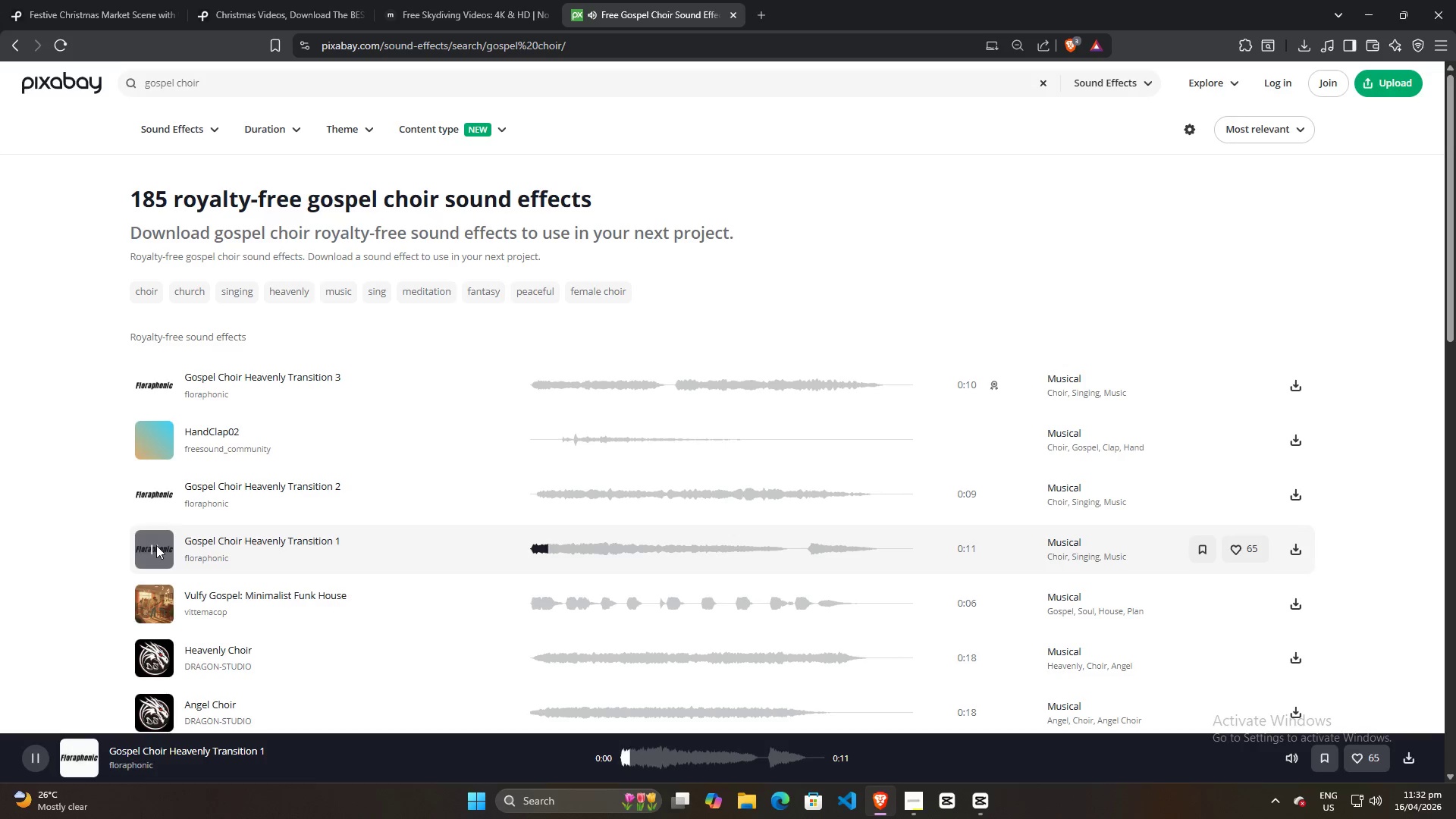 
left_click([156, 549])
 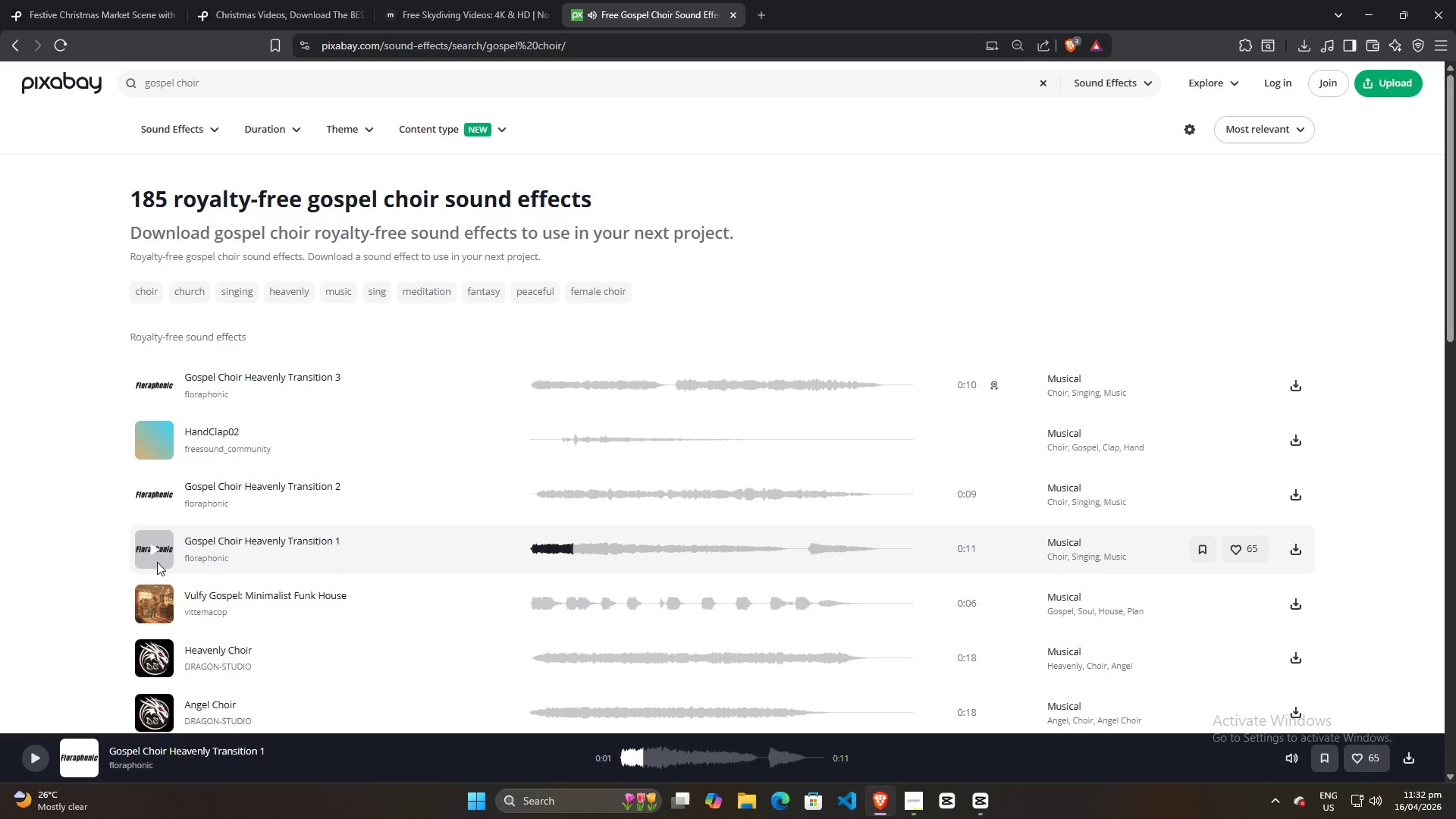 
scroll: coordinate [157, 579], scroll_direction: down, amount: 1.0
 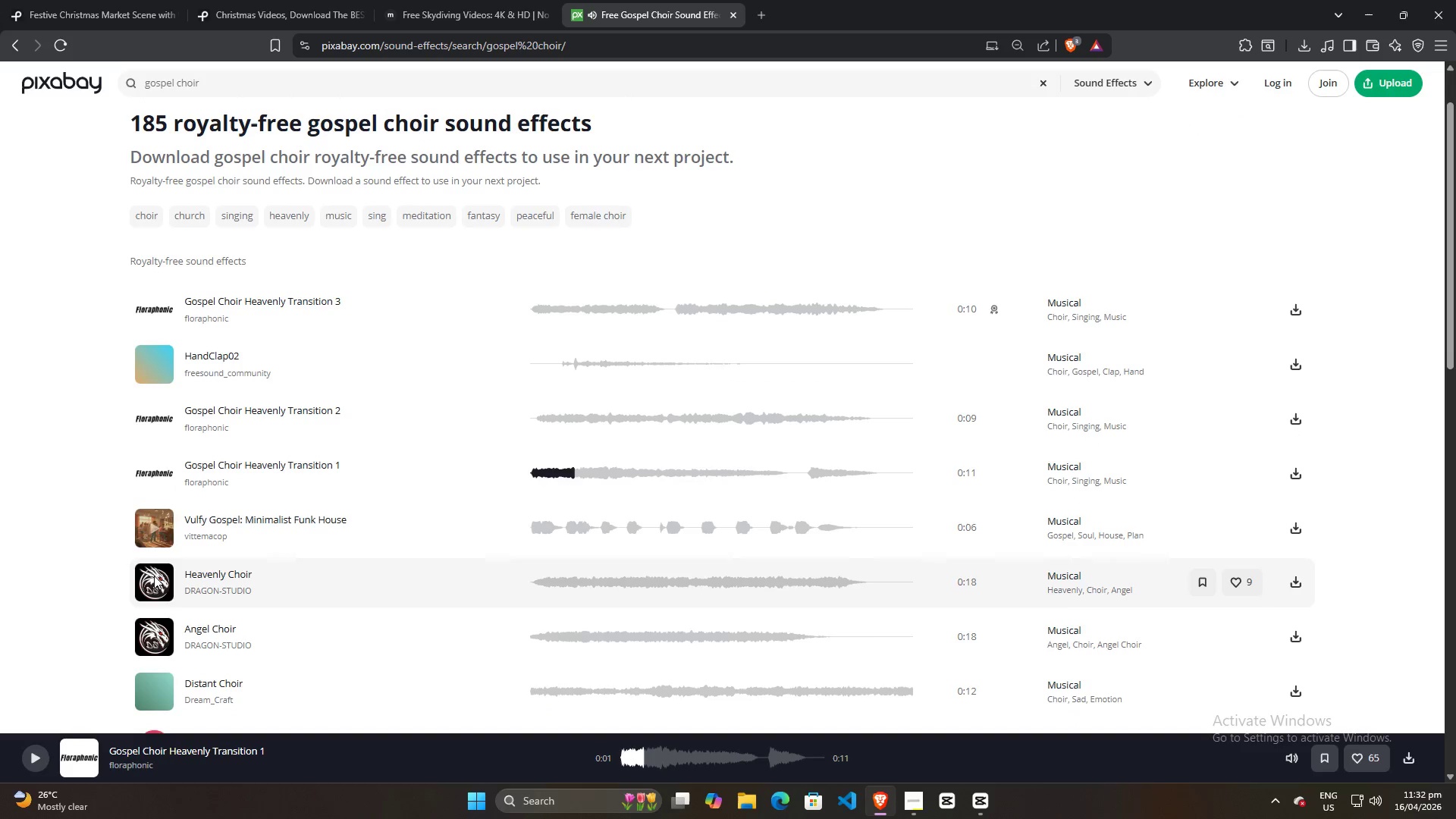 
scroll: coordinate [157, 566], scroll_direction: up, amount: 3.0
 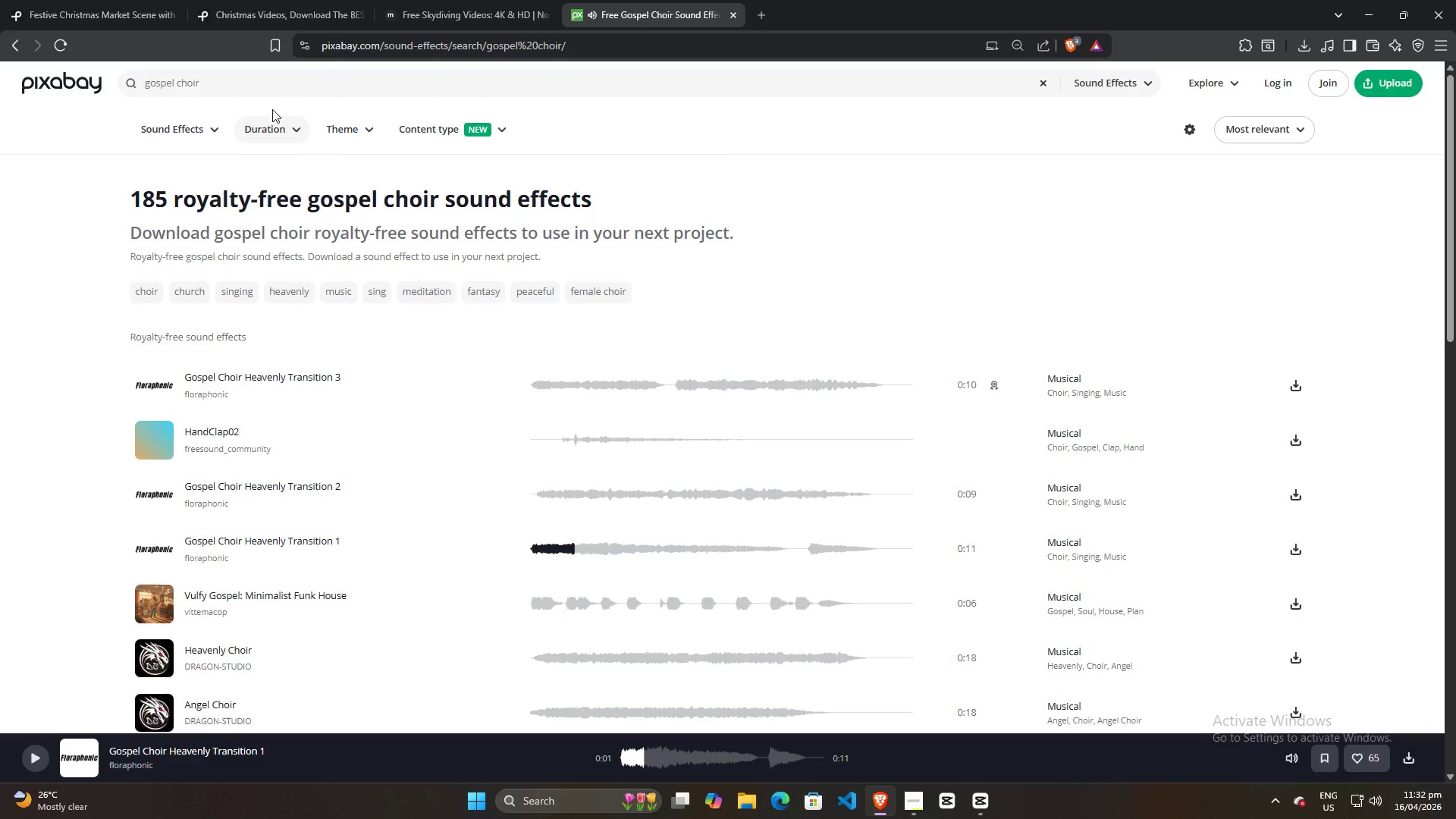 
left_click_drag(start_coordinate=[260, 85], to_coordinate=[101, 66])
 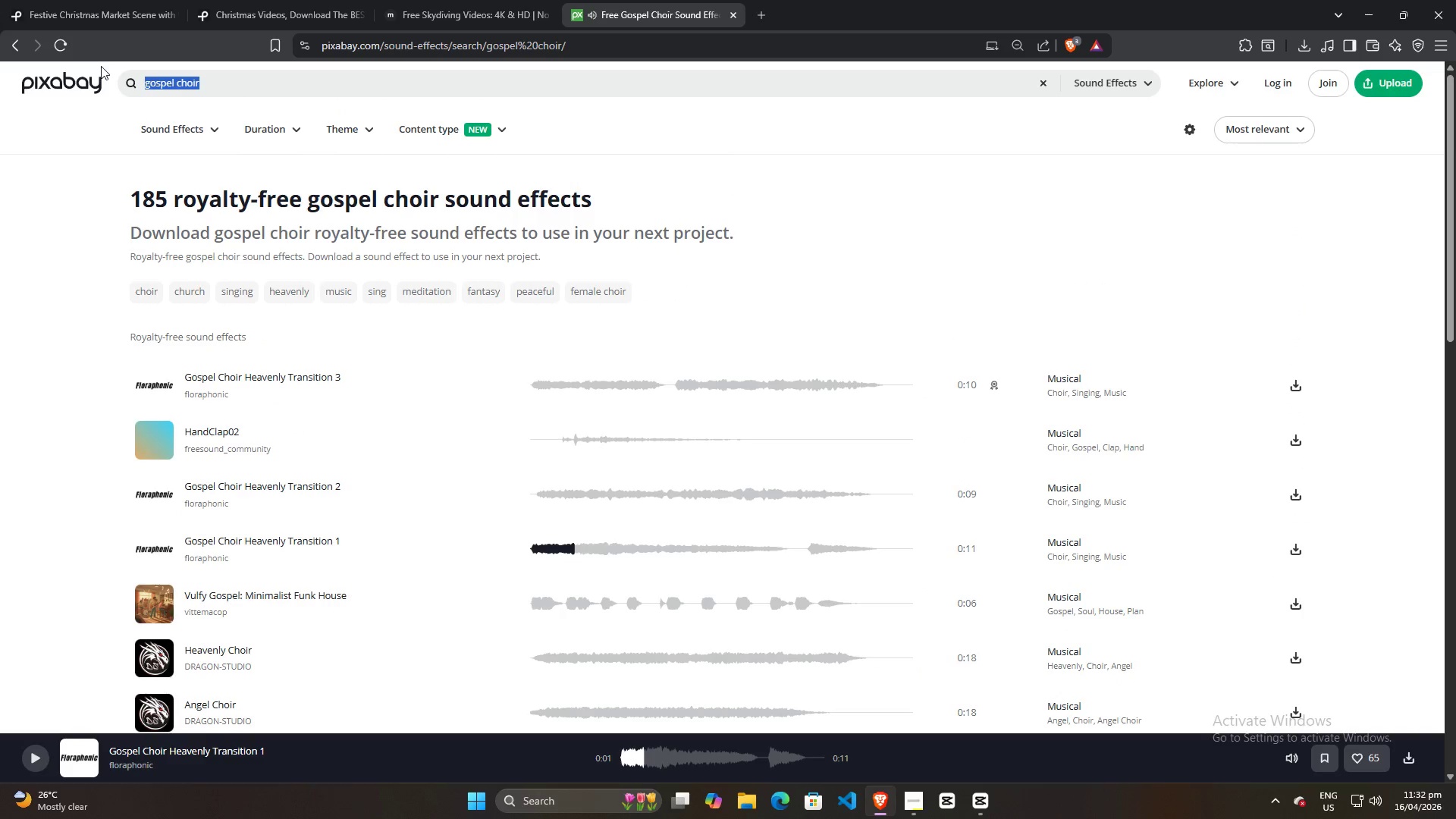 
type(snipet)
 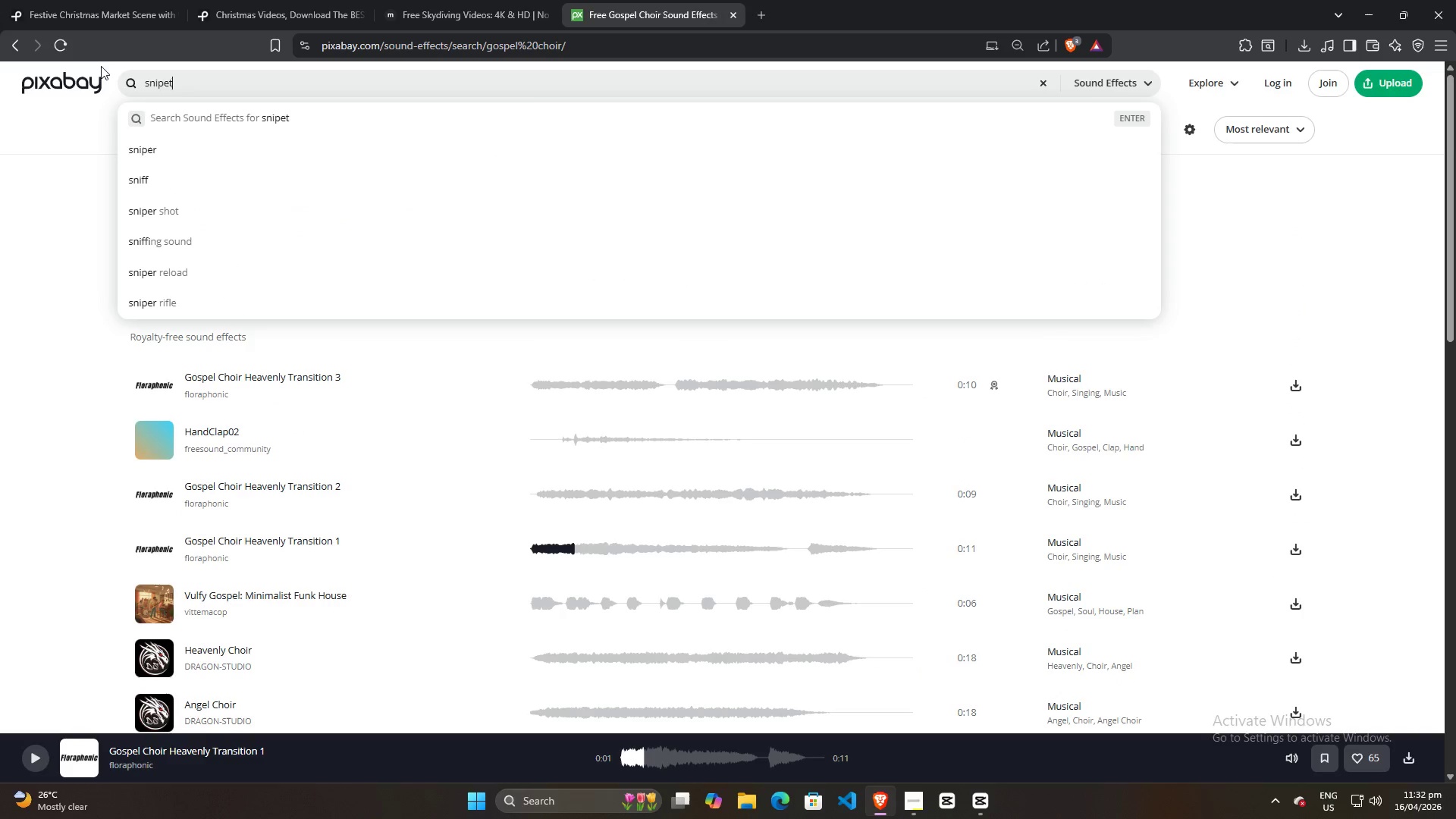 
key(Enter)
 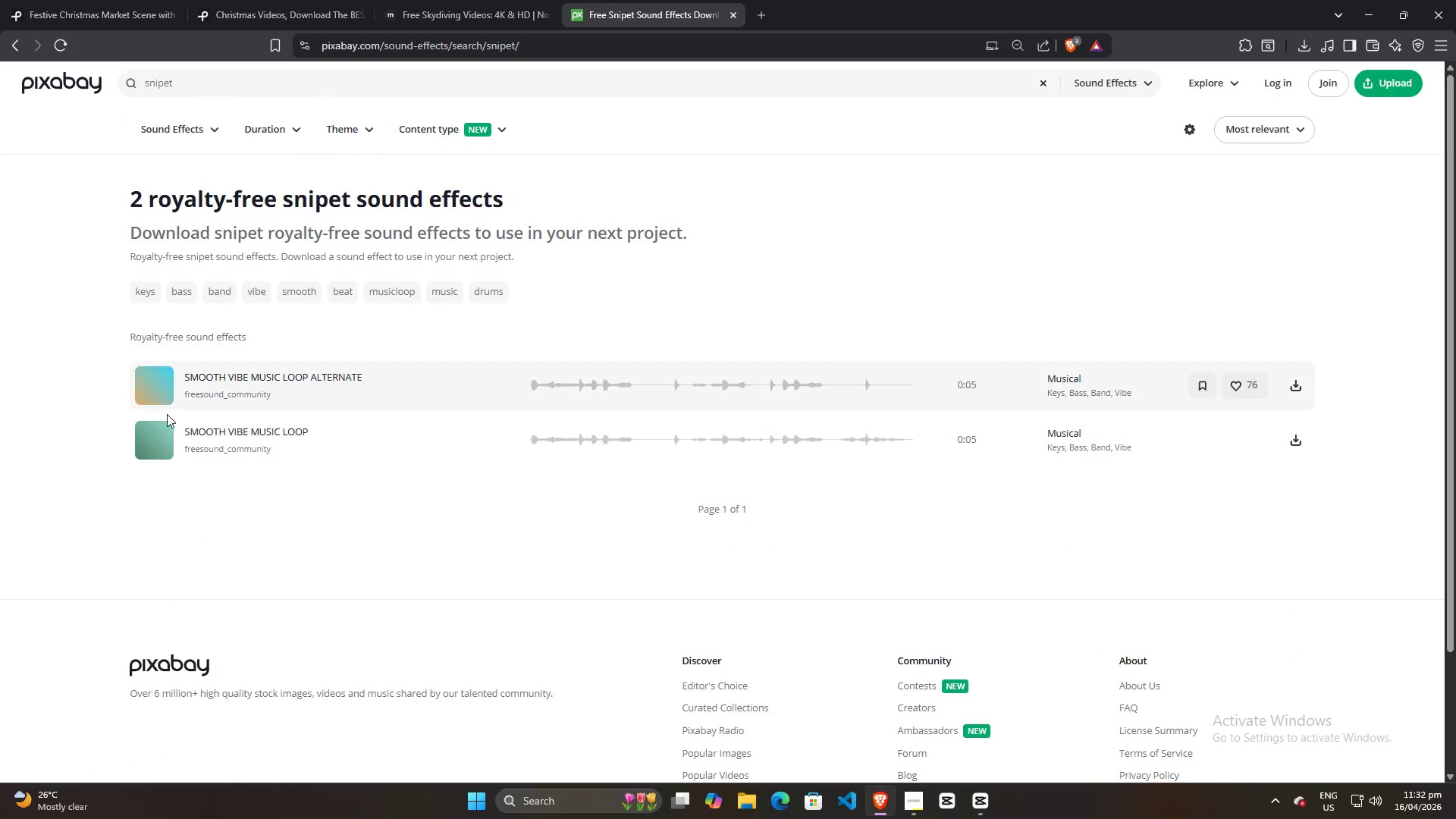 
left_click([169, 381])
 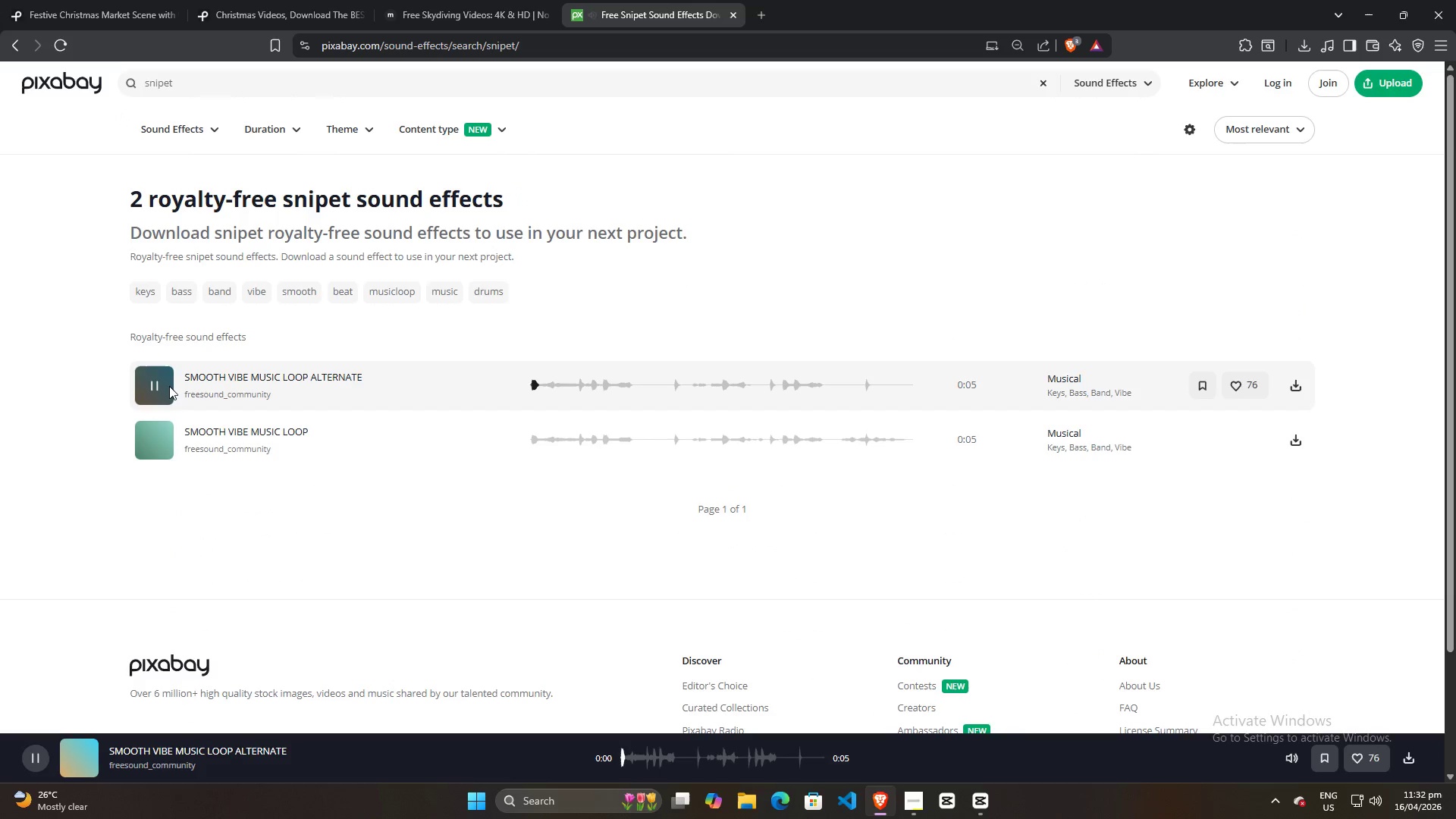 
left_click([168, 384])
 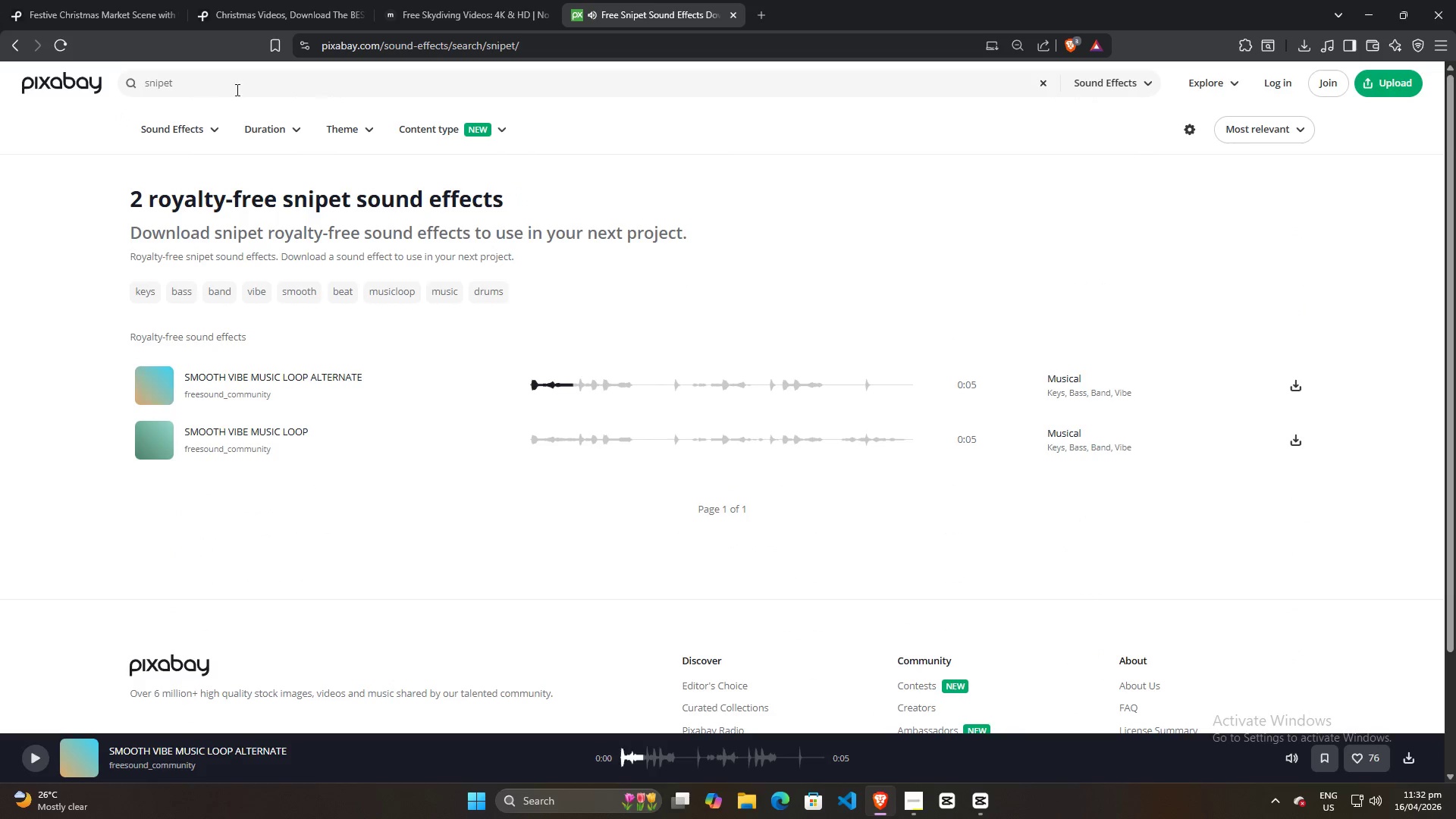 
left_click([225, 83])
 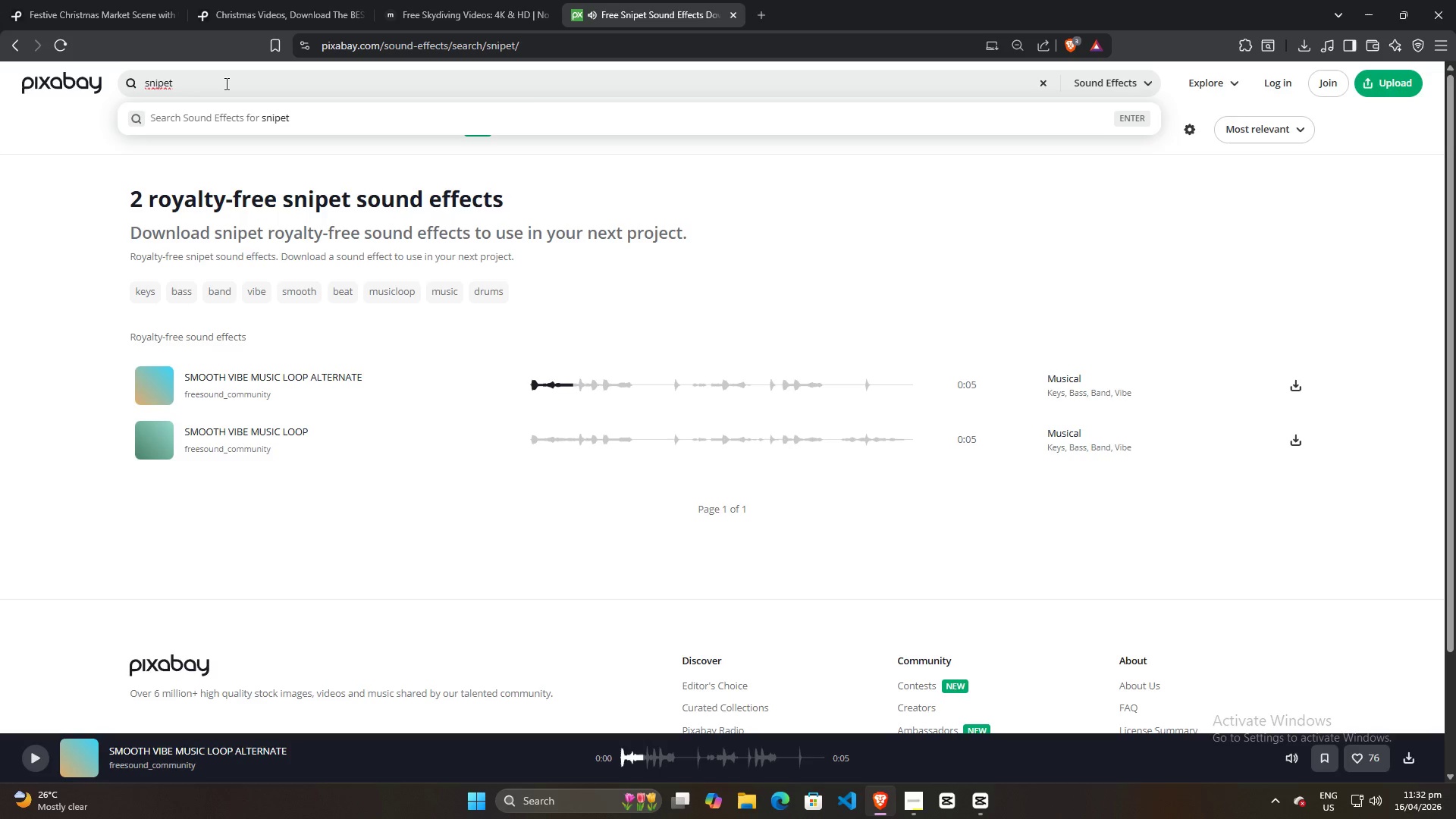 
type( sin)
 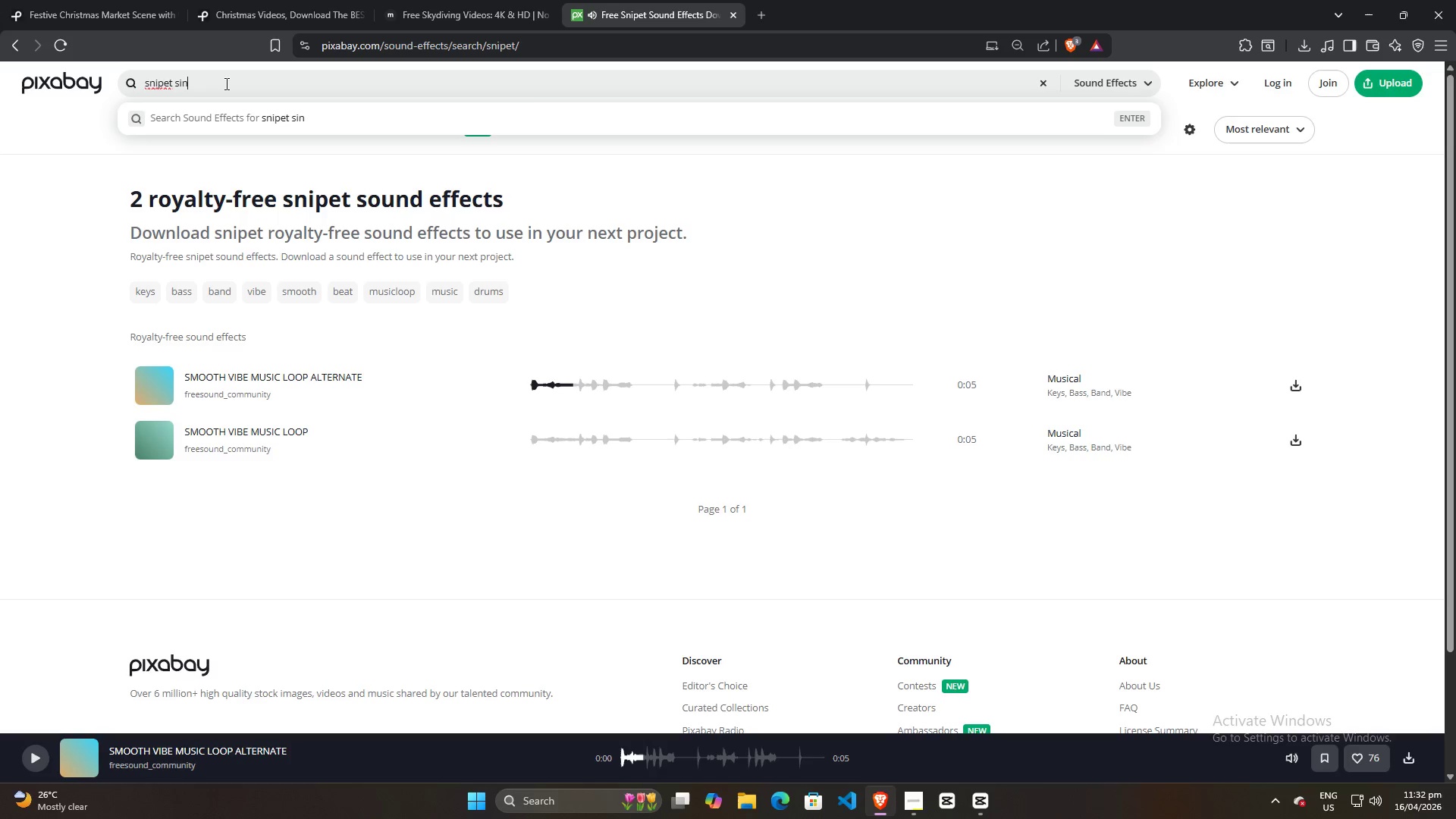 
key(Alt+AltLeft)
 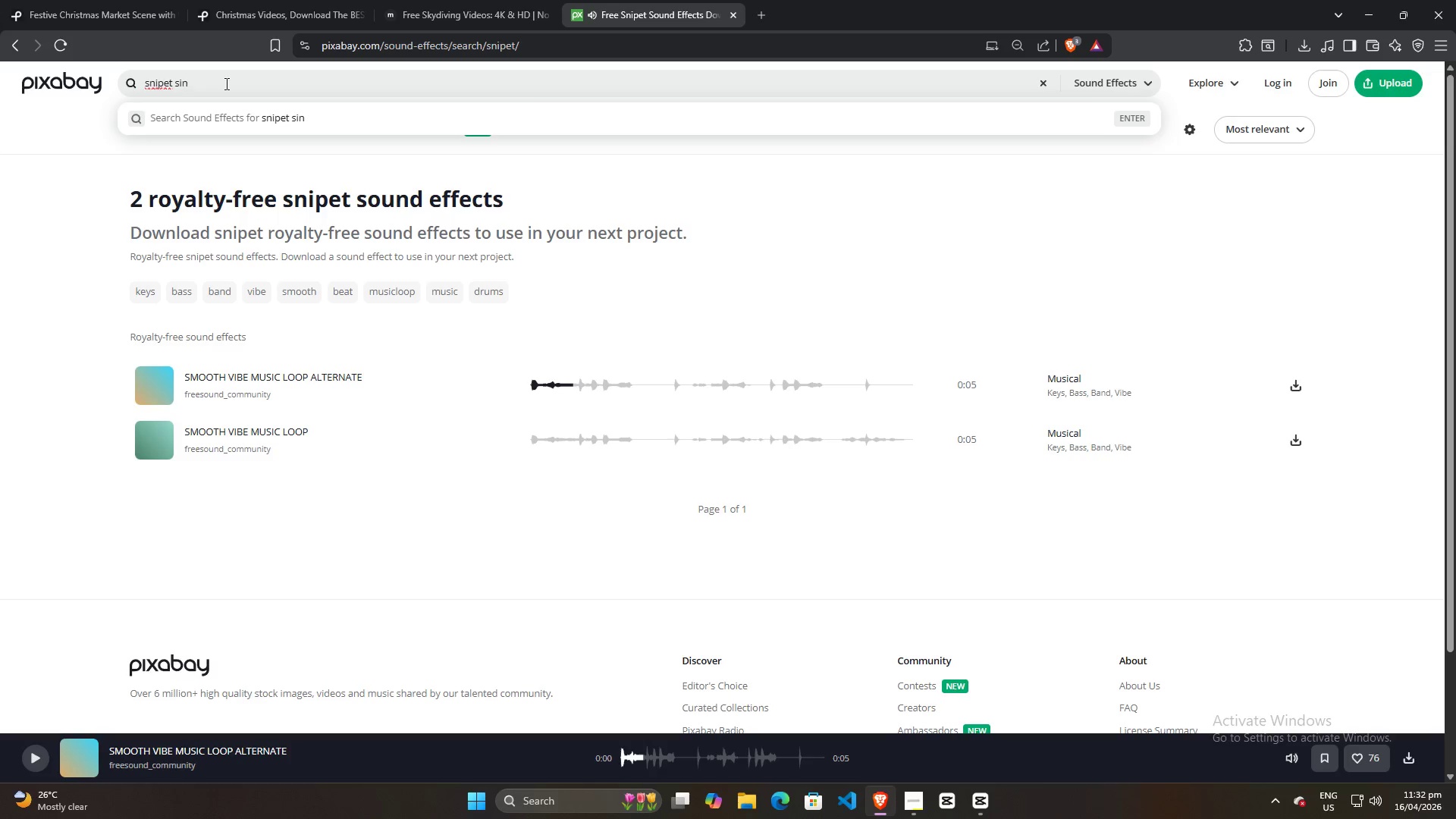 
key(Alt+Tab)
 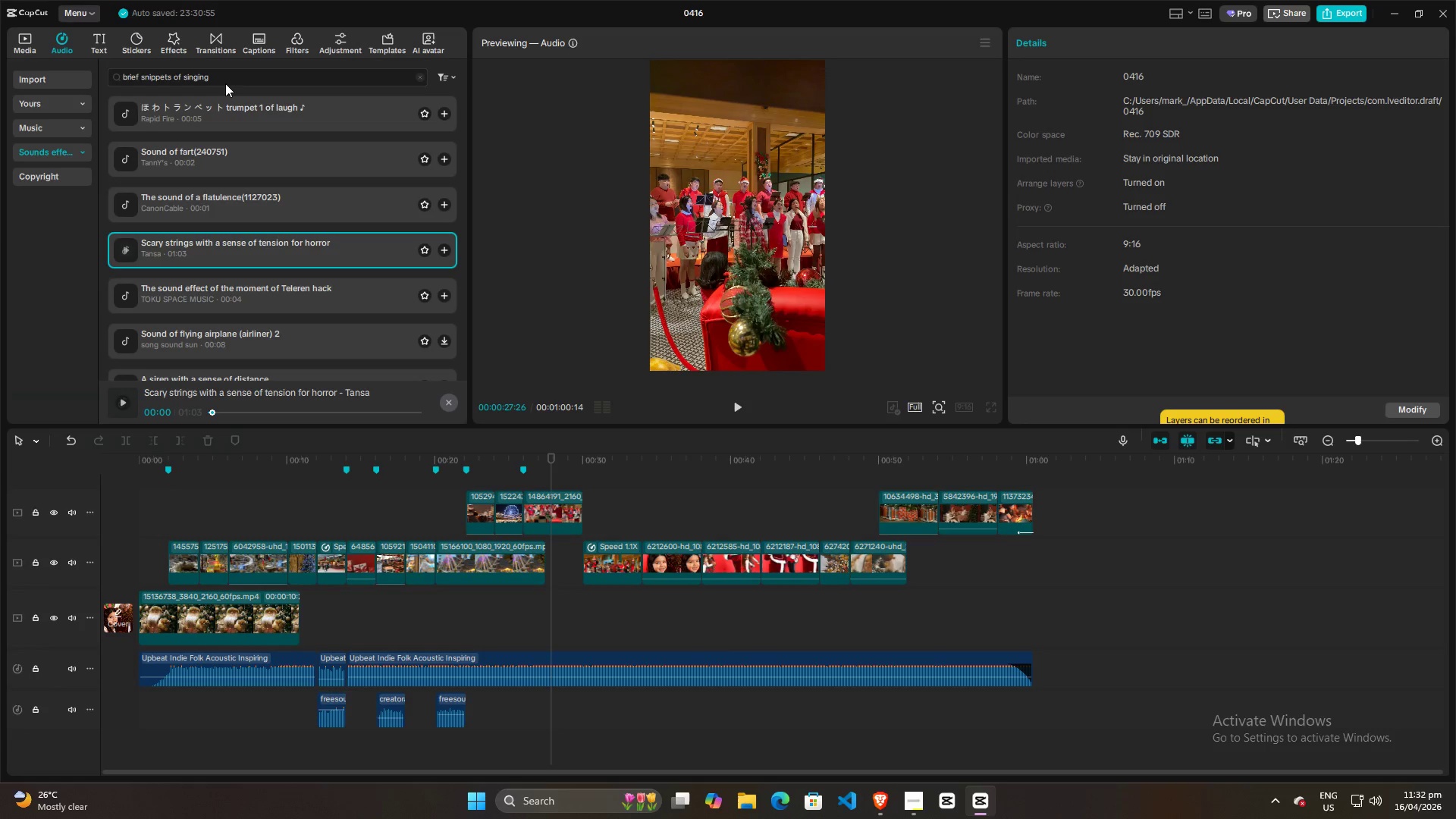 
key(Alt+AltLeft)
 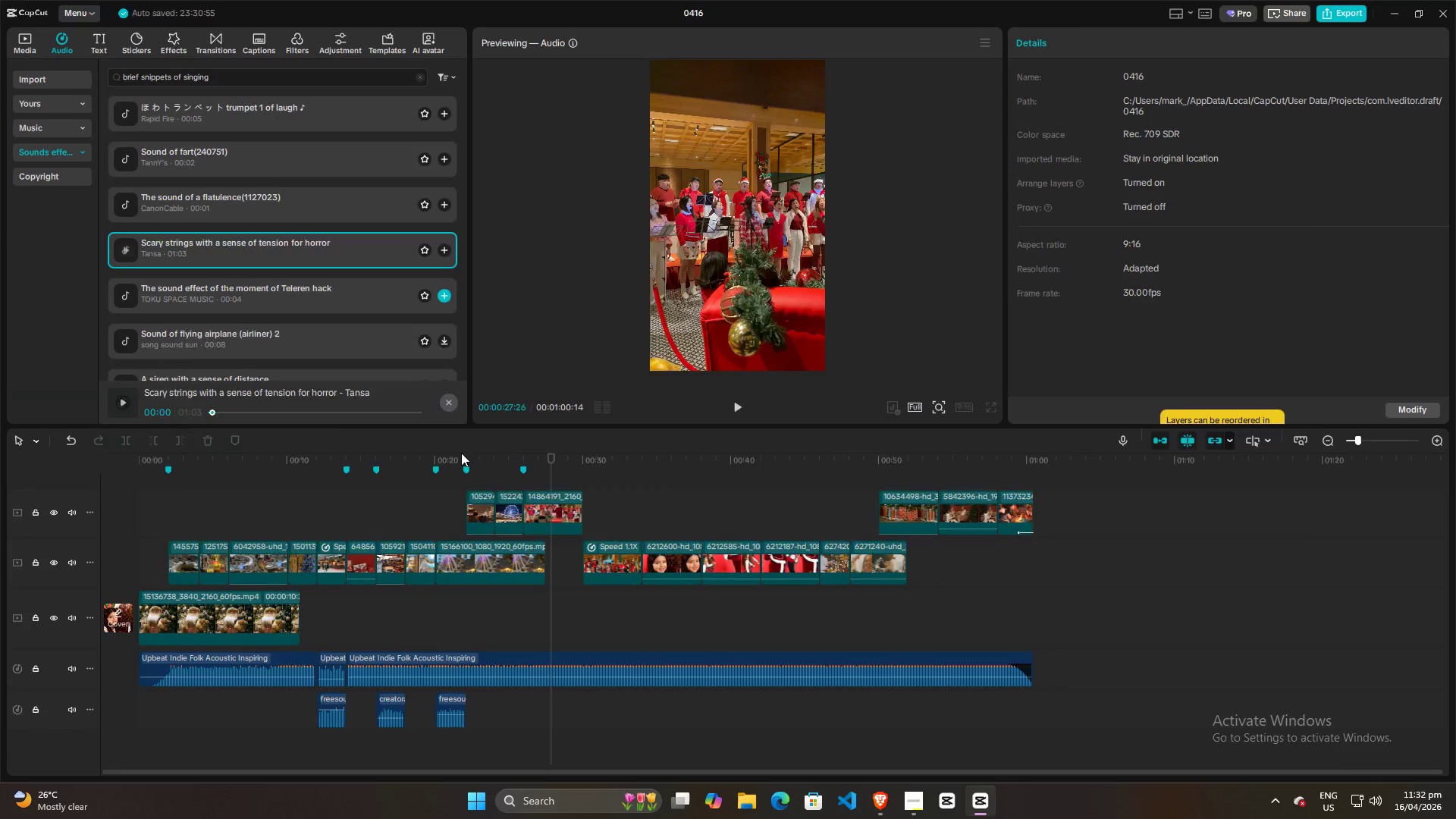 
key(Alt+Tab)
 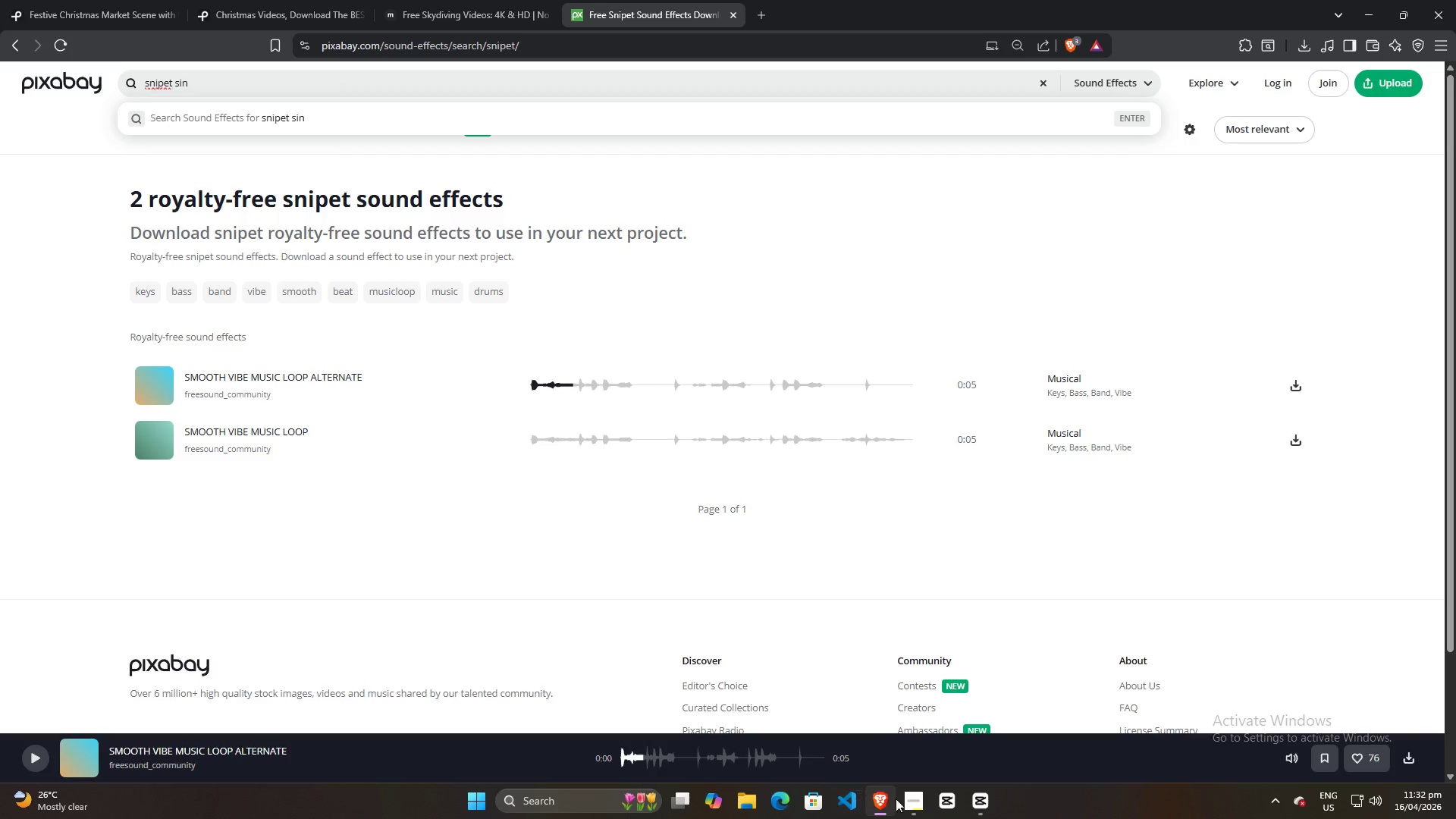 
left_click([915, 803])